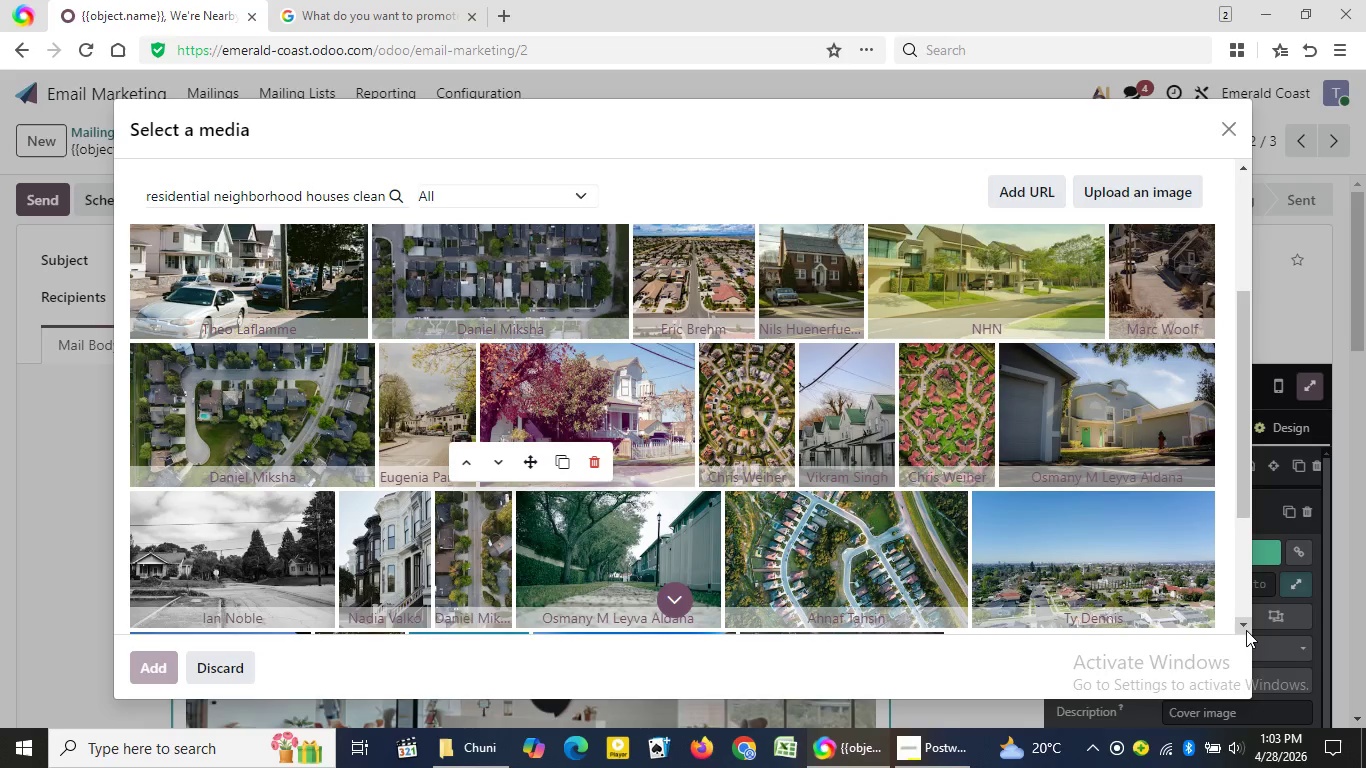 
double_click([1246, 630])
 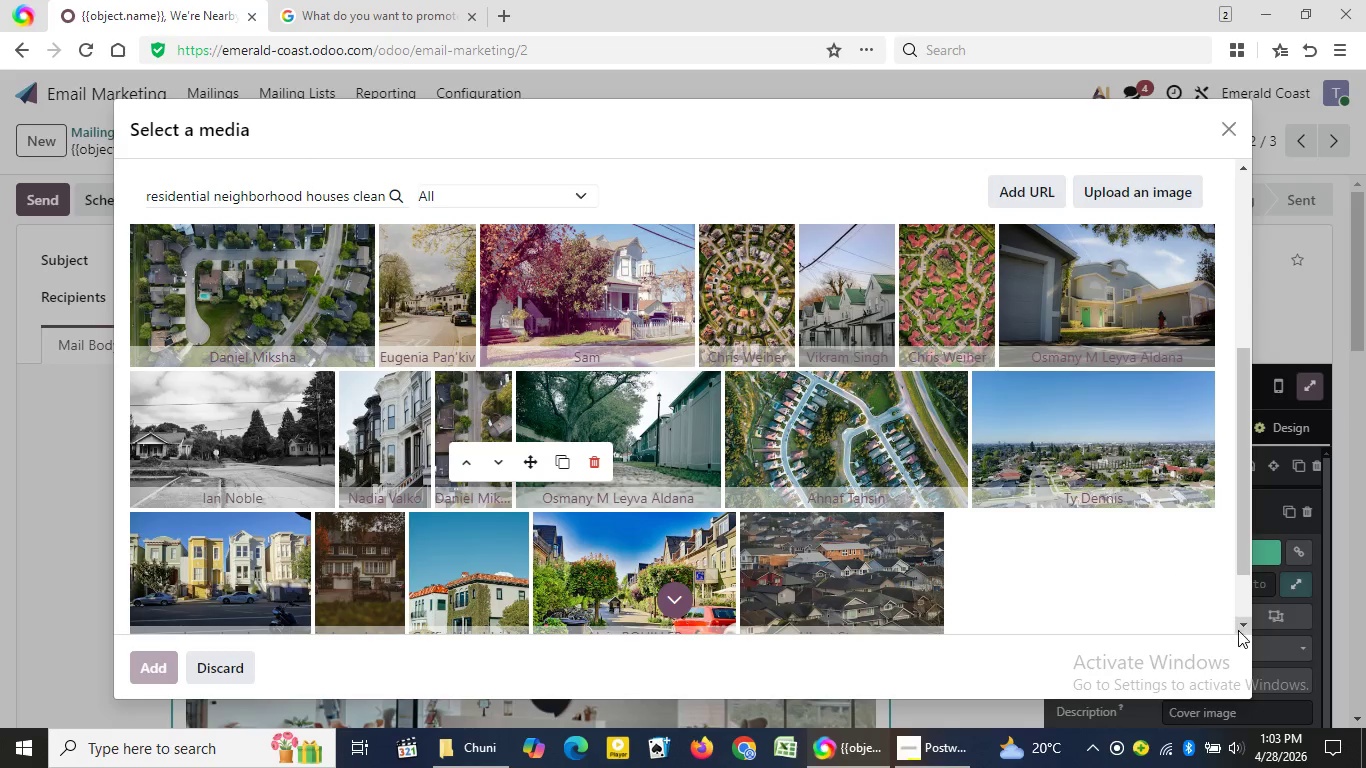 
wait(5.7)
 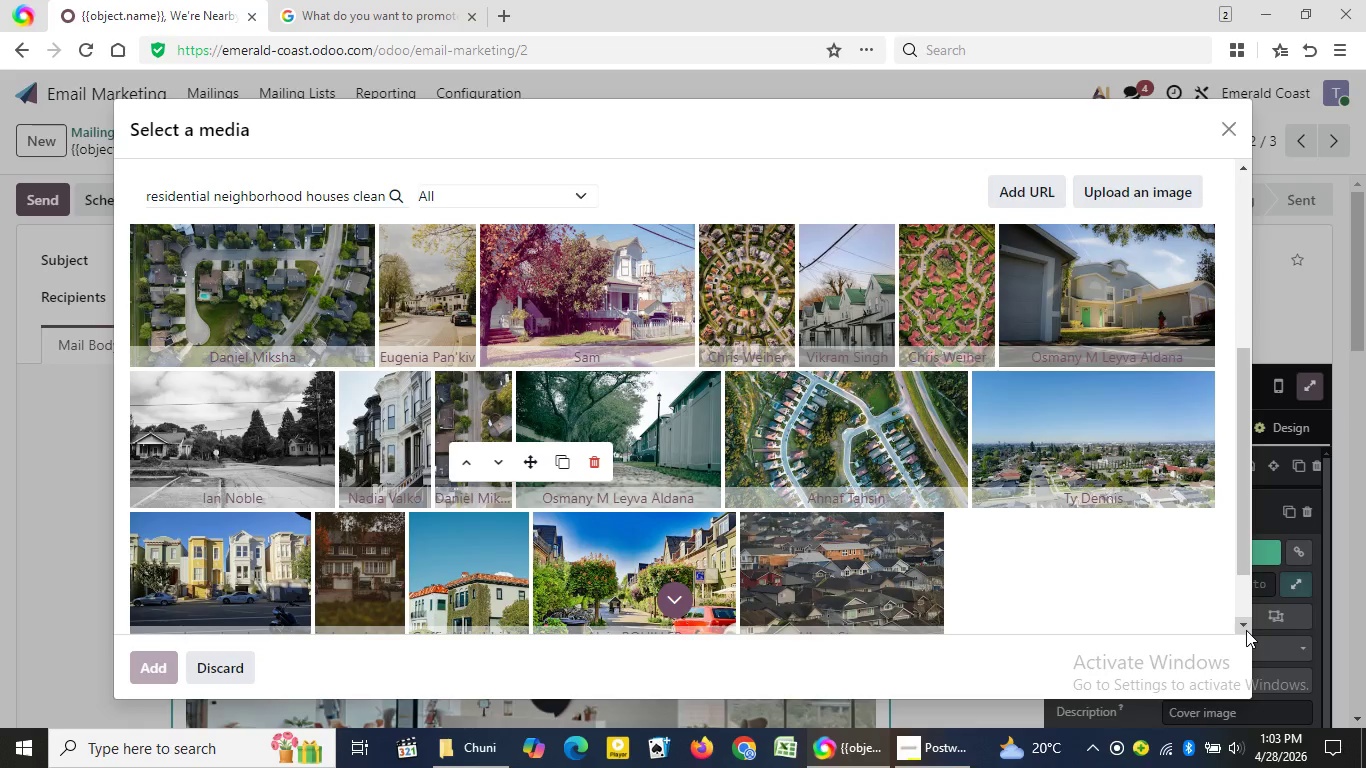 
double_click([1246, 627])
 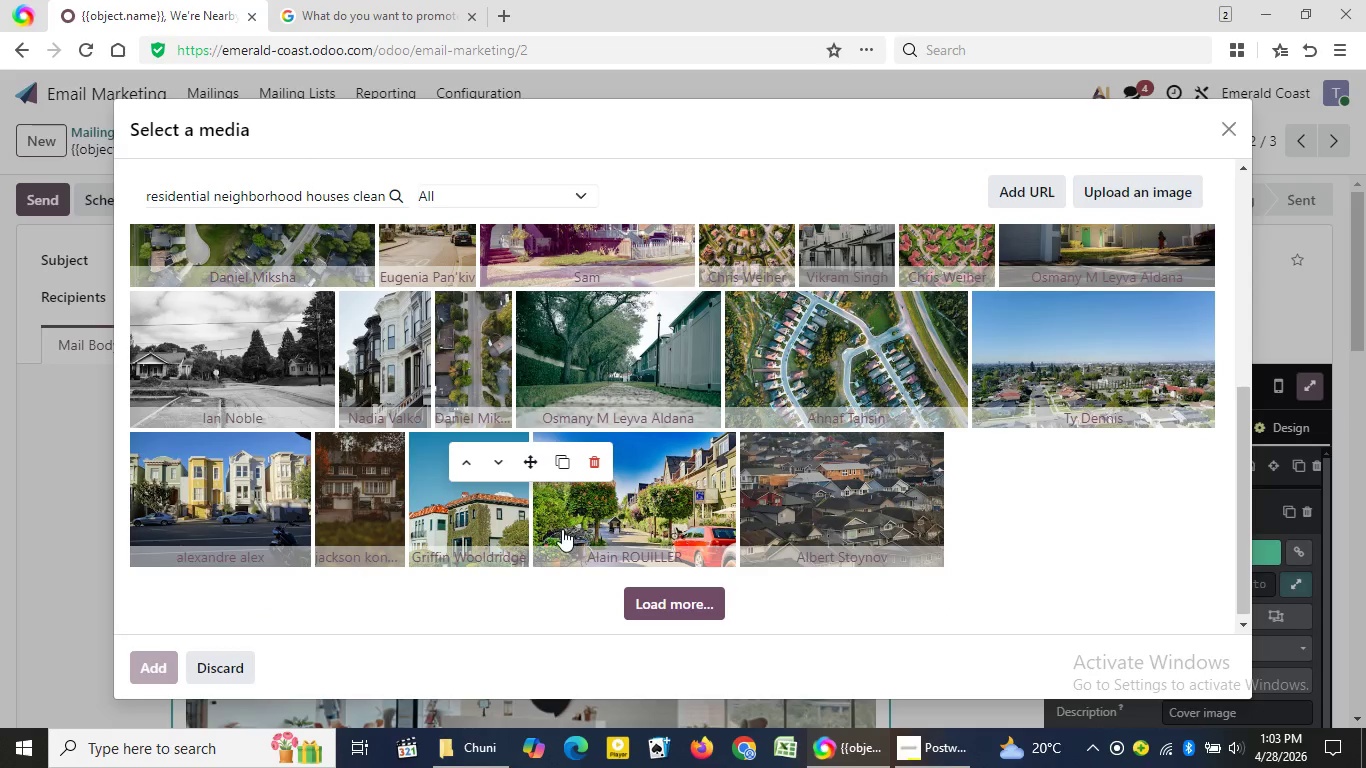 
left_click([663, 482])
 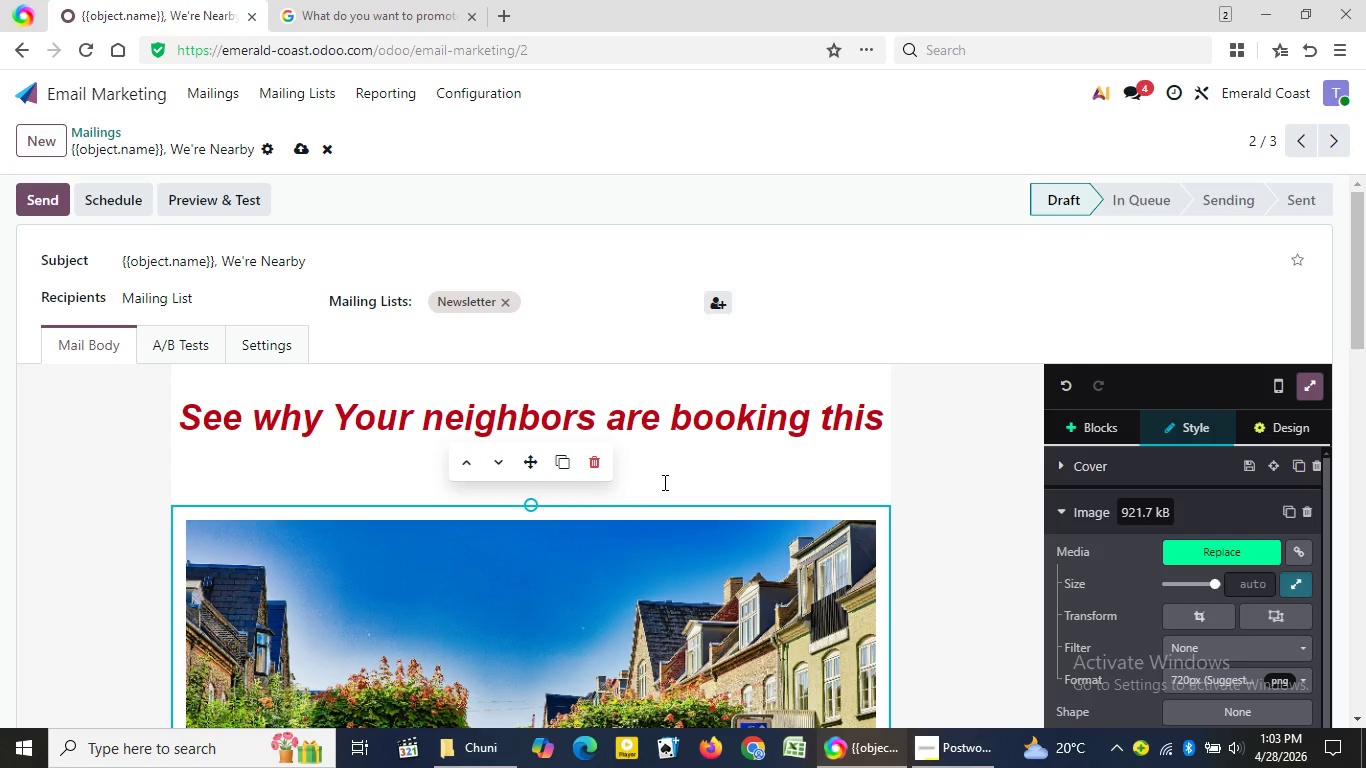 
wait(19.55)
 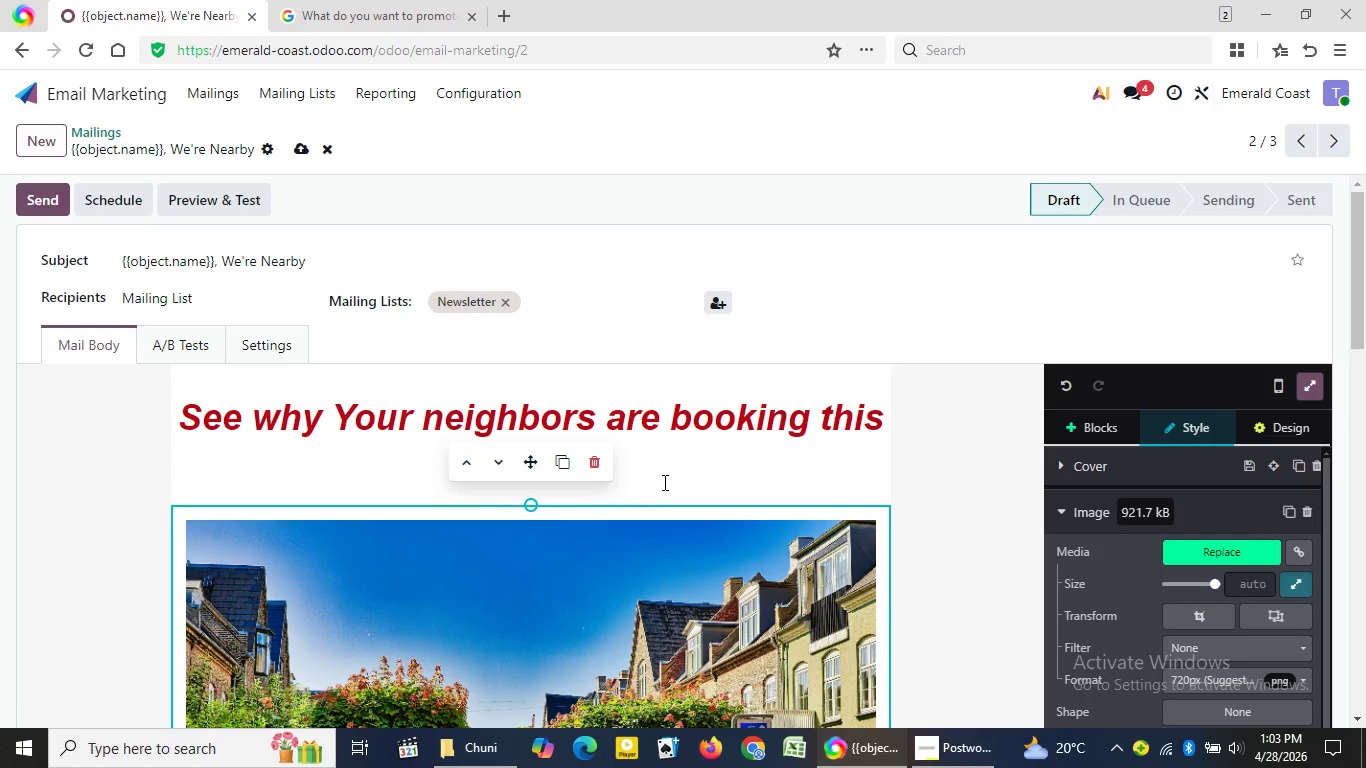 
left_click([1184, 609])
 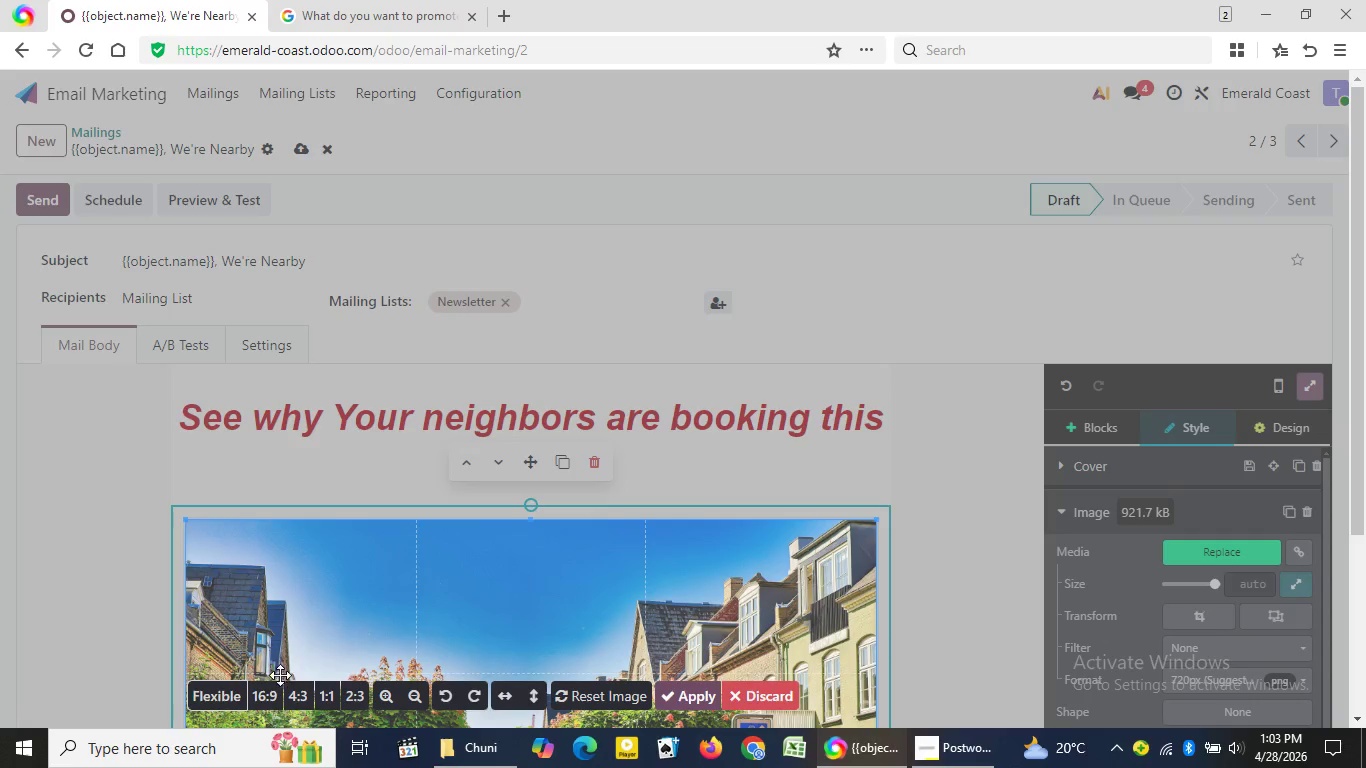 
left_click([266, 693])
 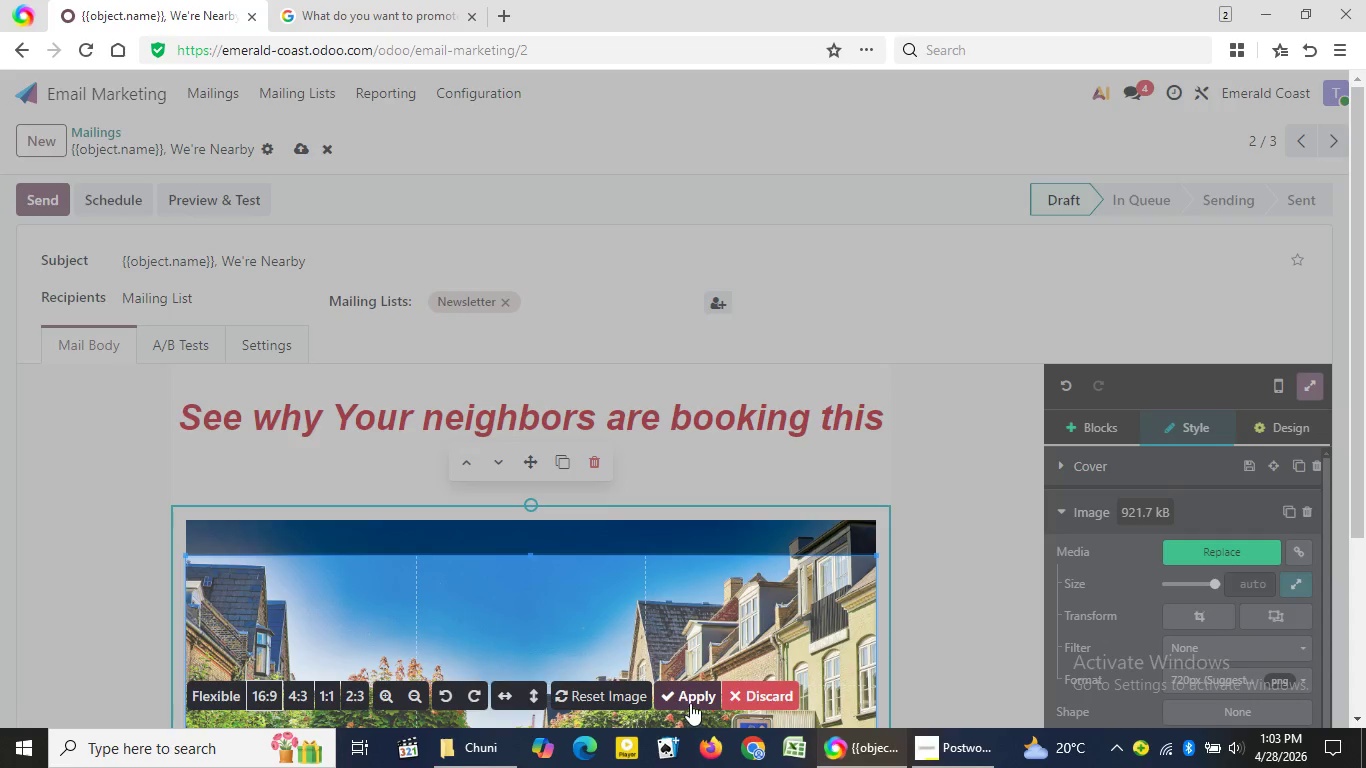 
left_click([690, 701])
 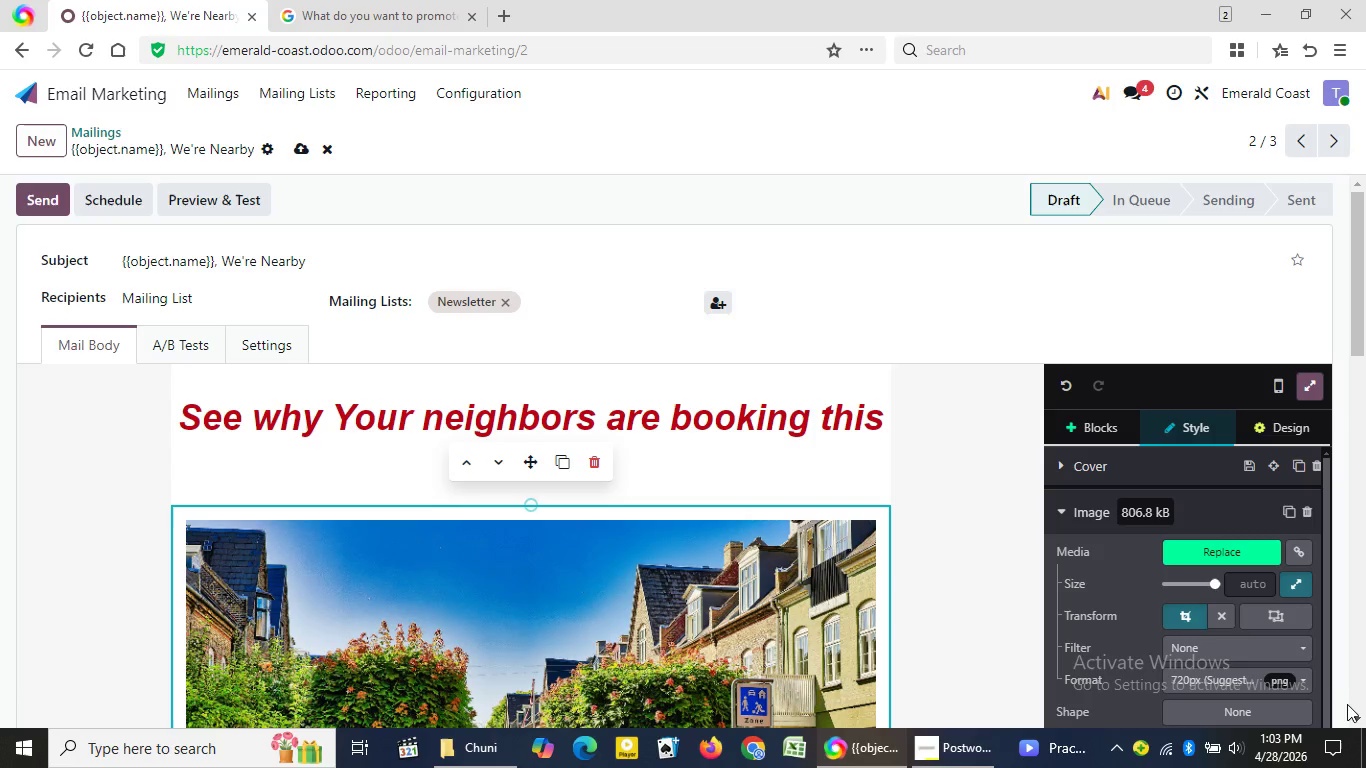 
wait(5.05)
 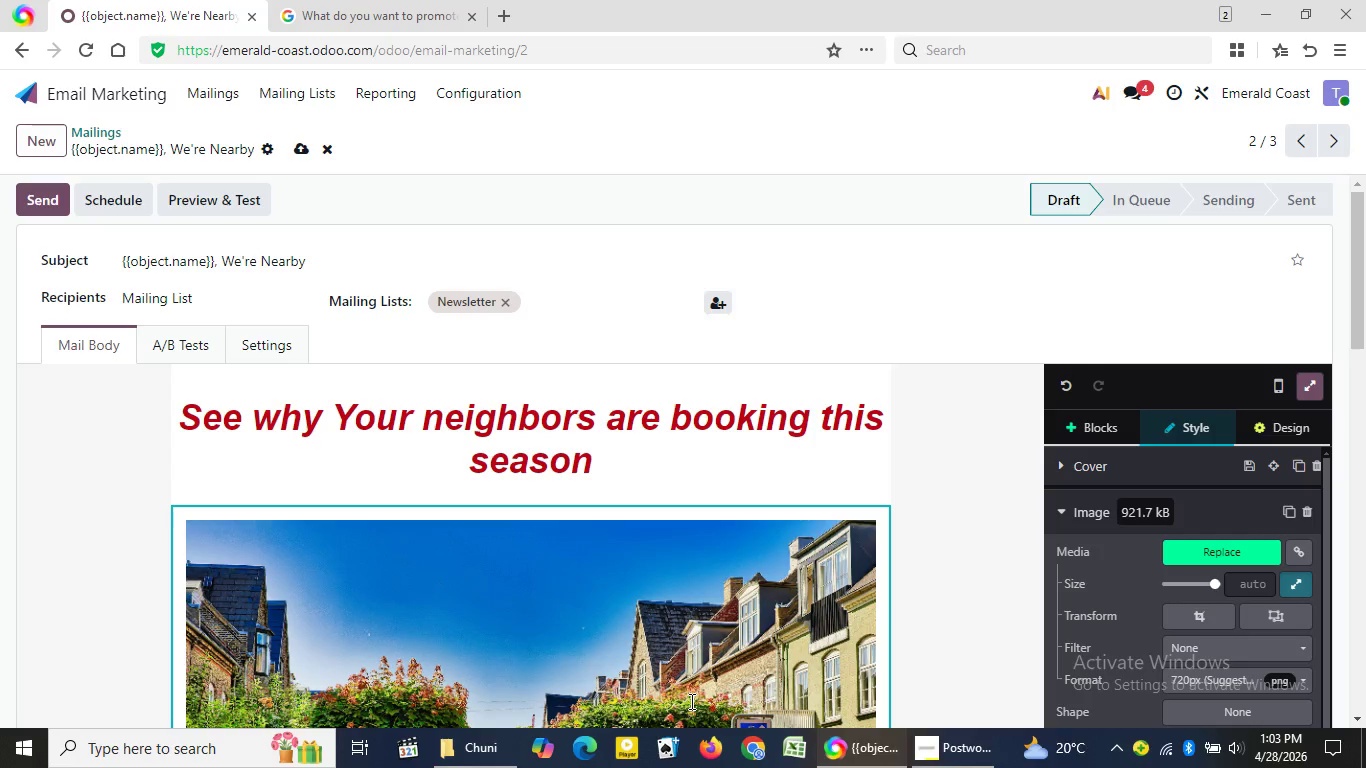 
double_click([1355, 719])
 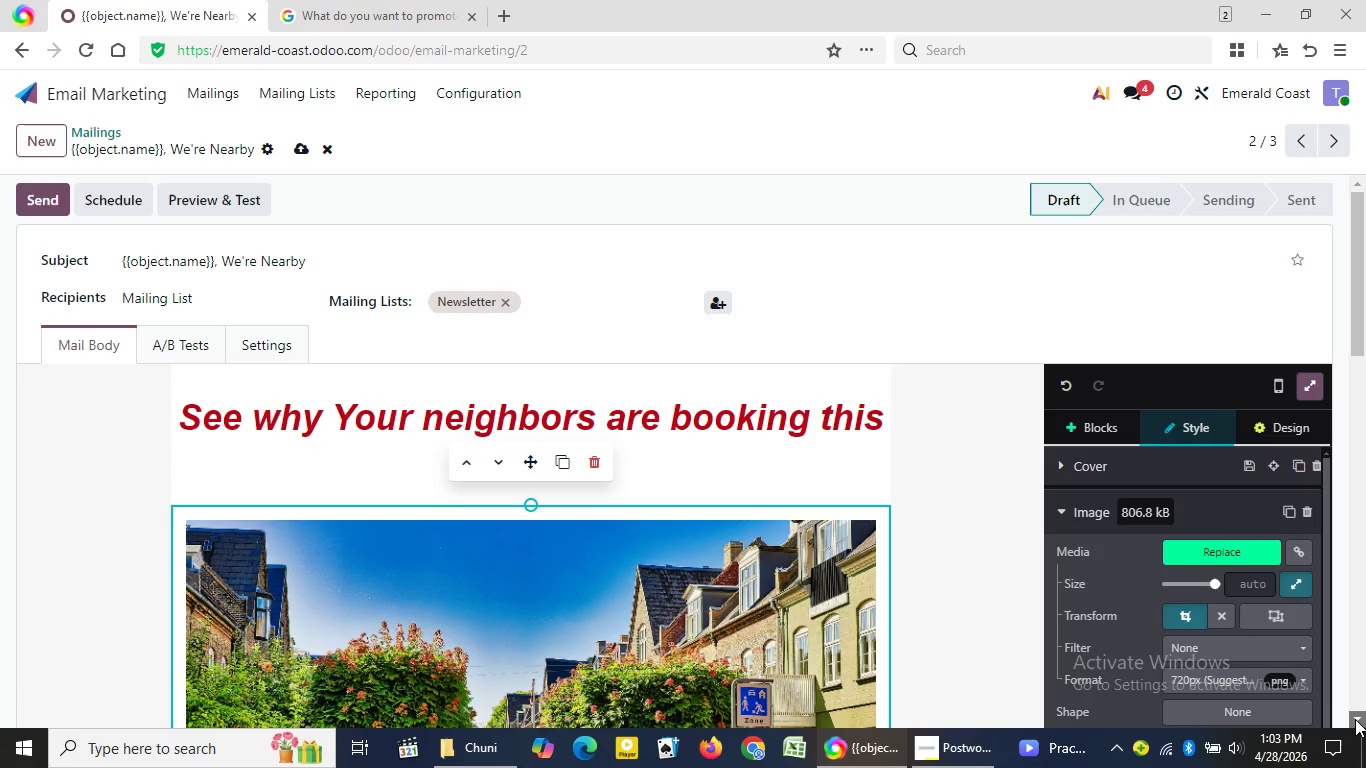 
triple_click([1355, 719])
 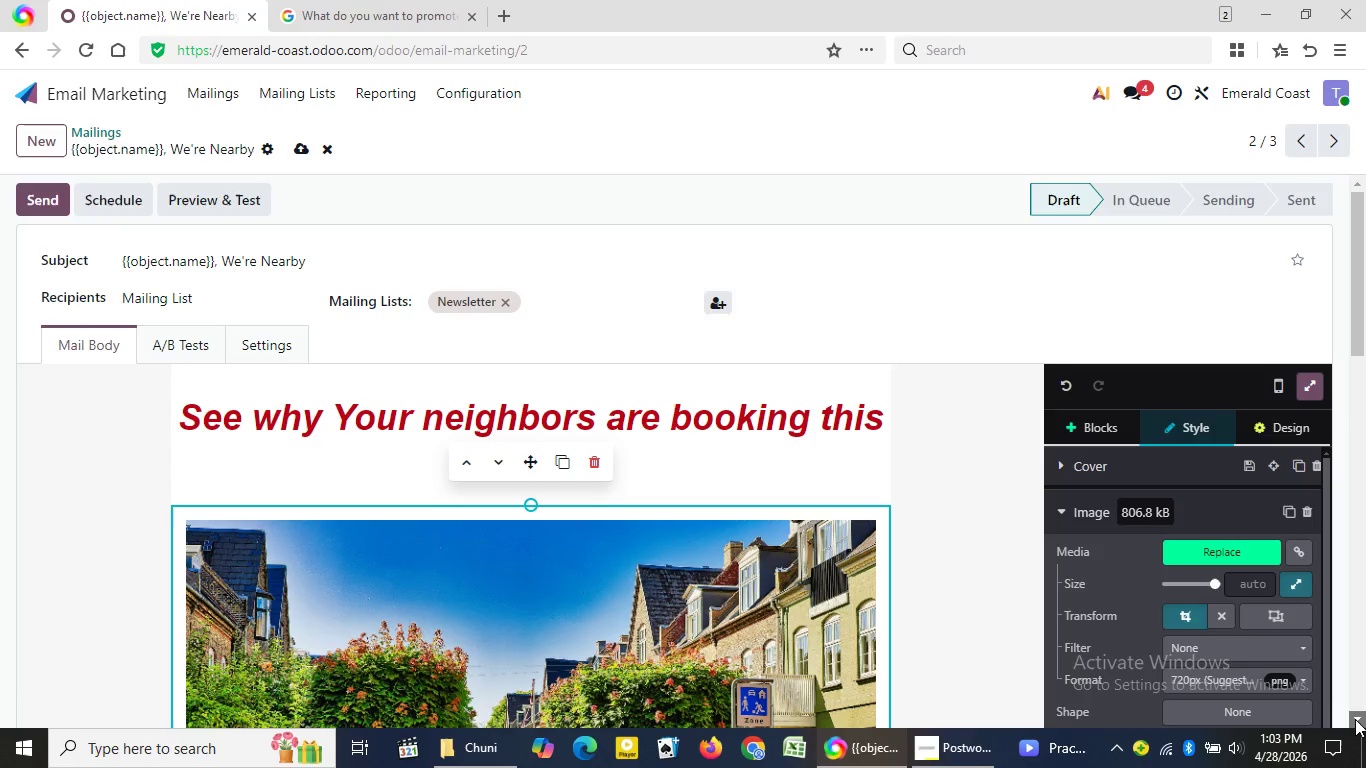 
triple_click([1355, 719])
 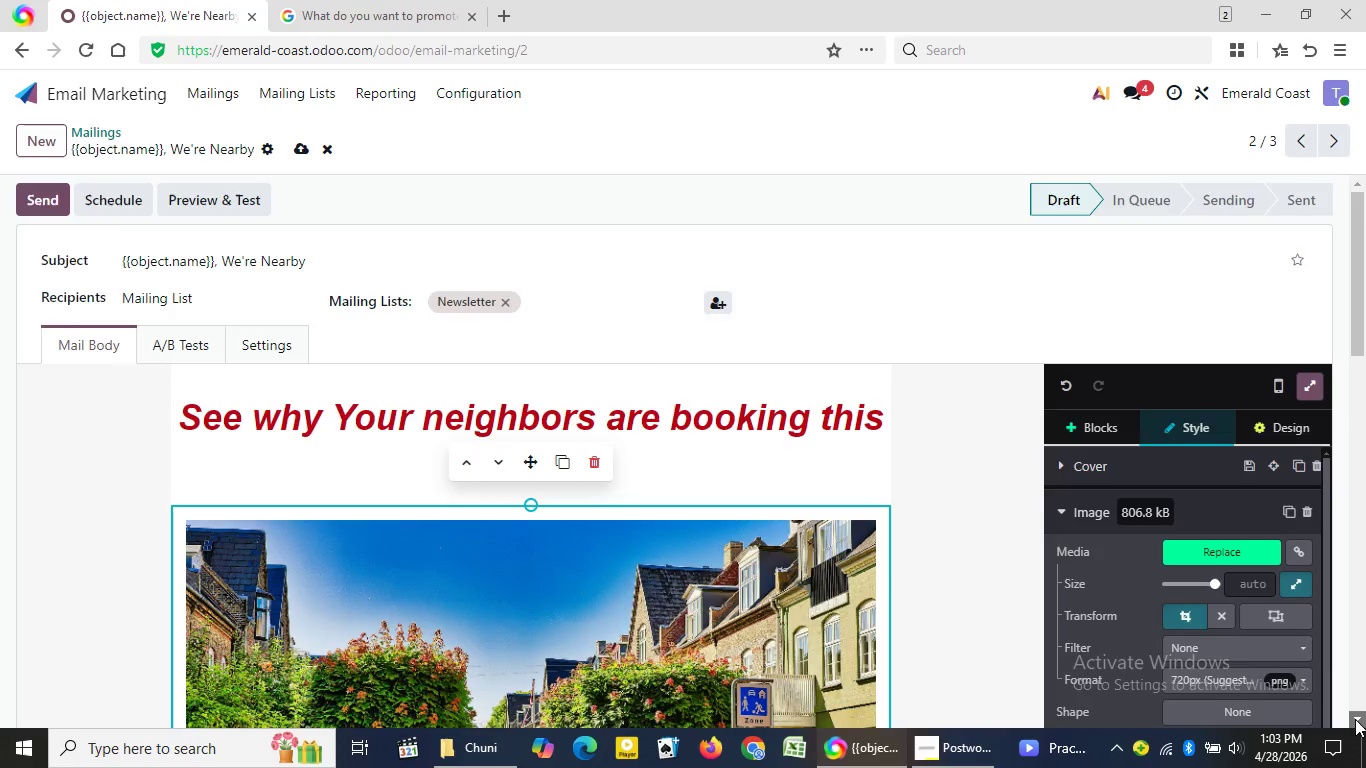 
triple_click([1355, 719])
 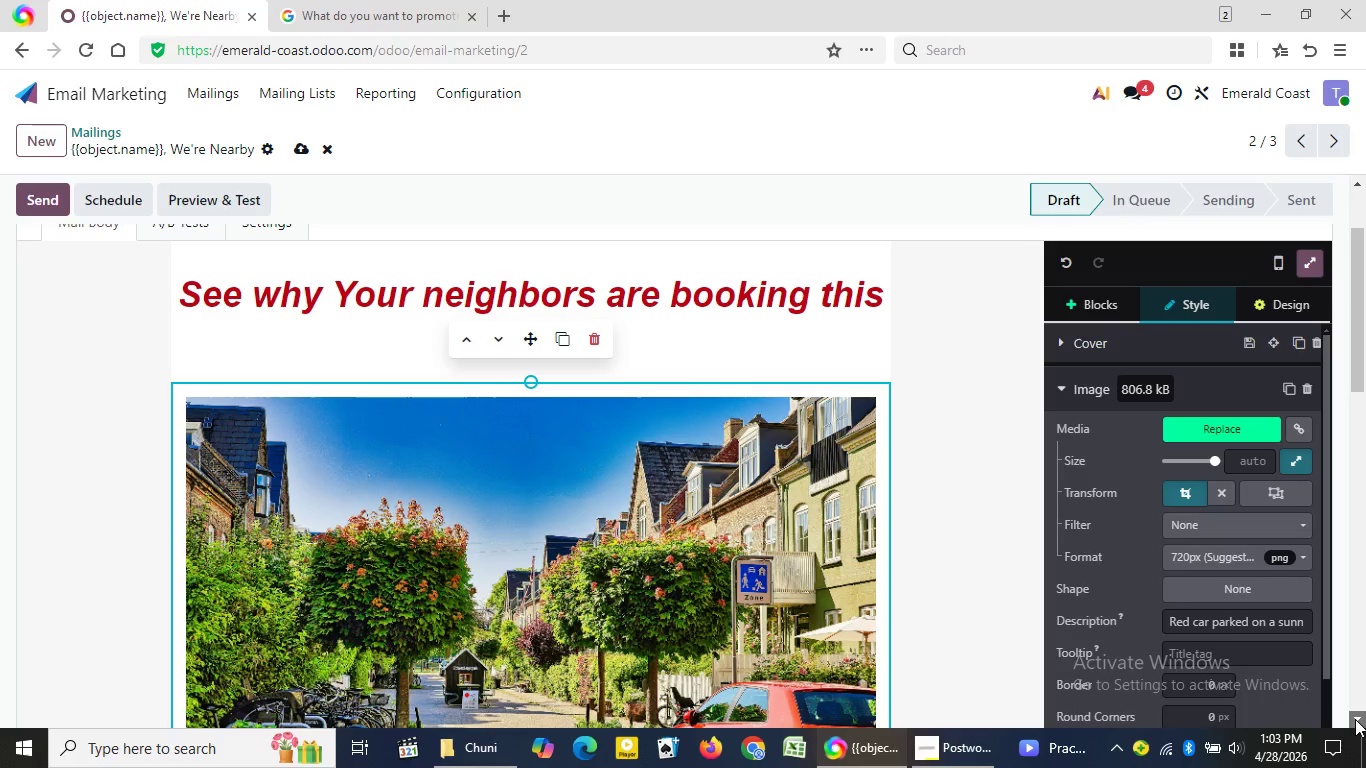 
left_click([1355, 719])
 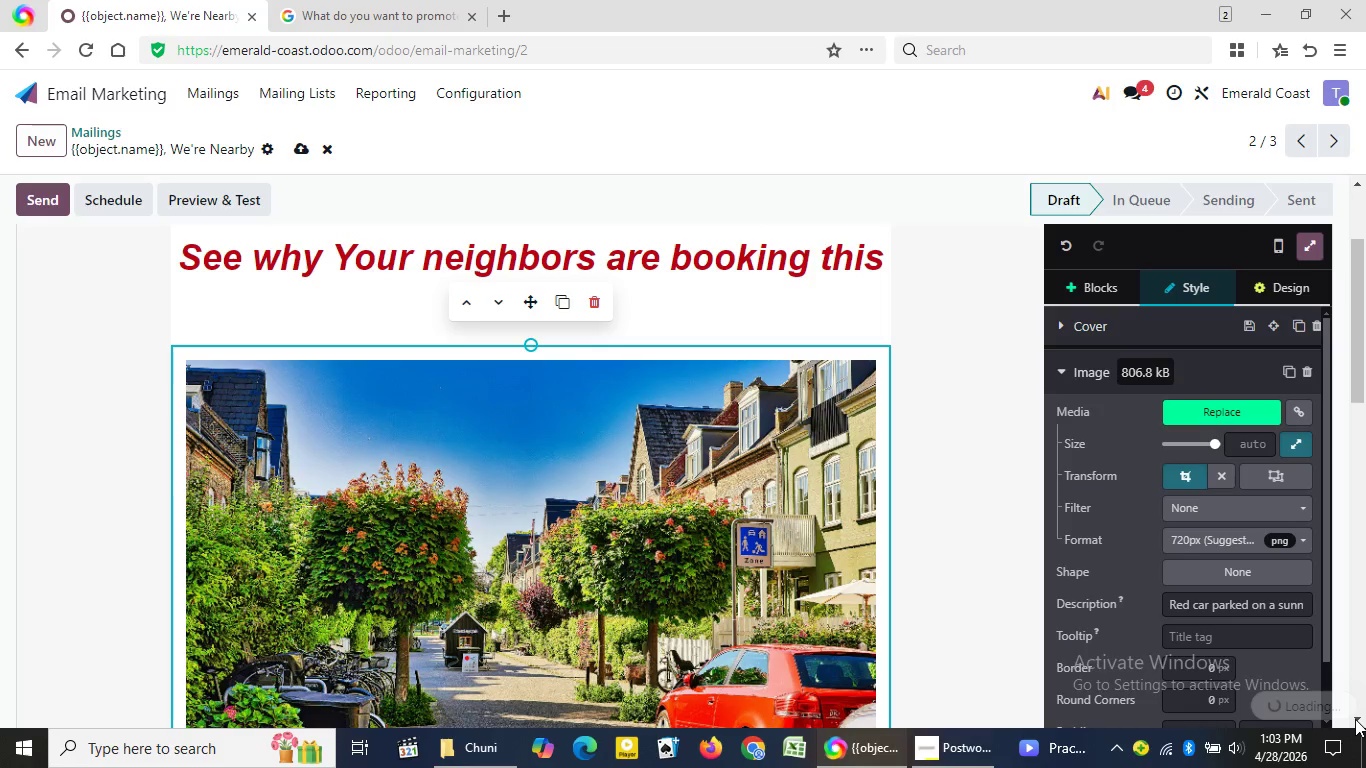 
double_click([1355, 719])
 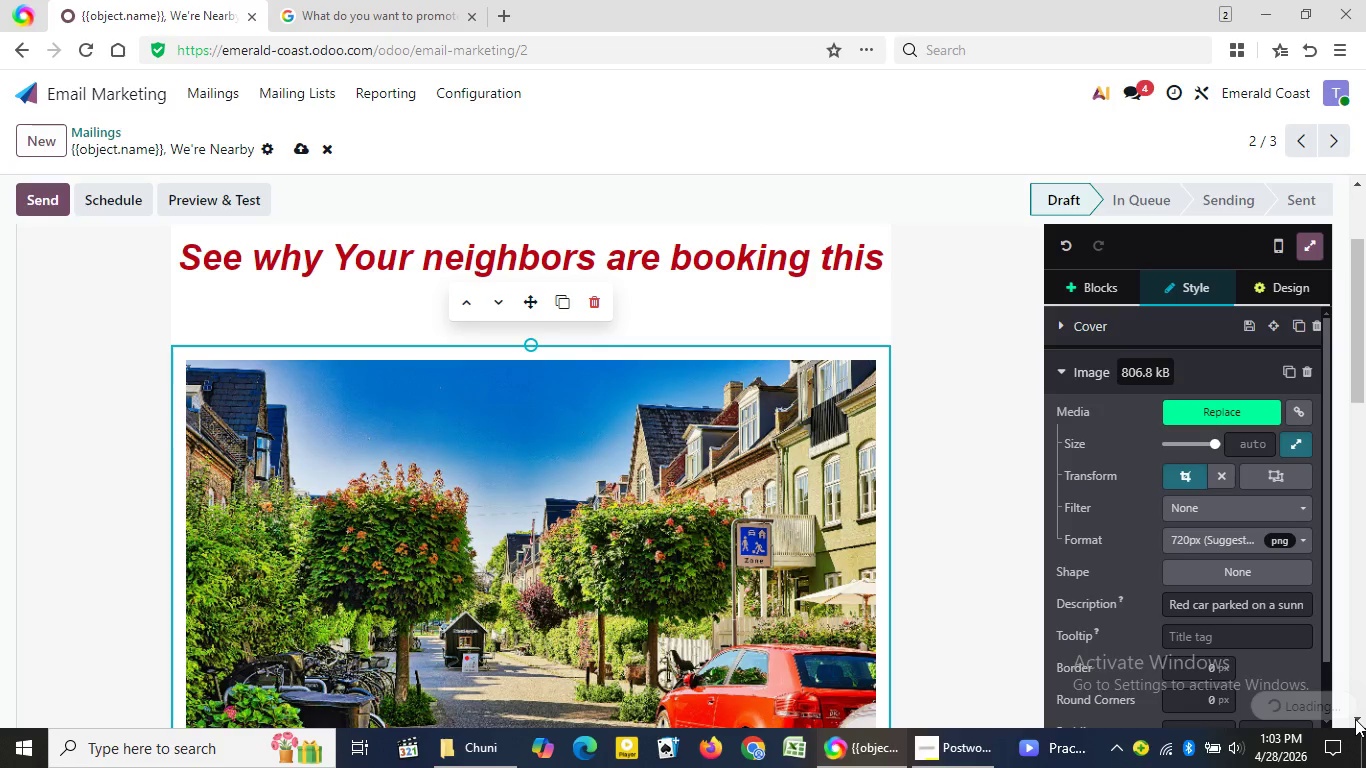 
double_click([1355, 719])
 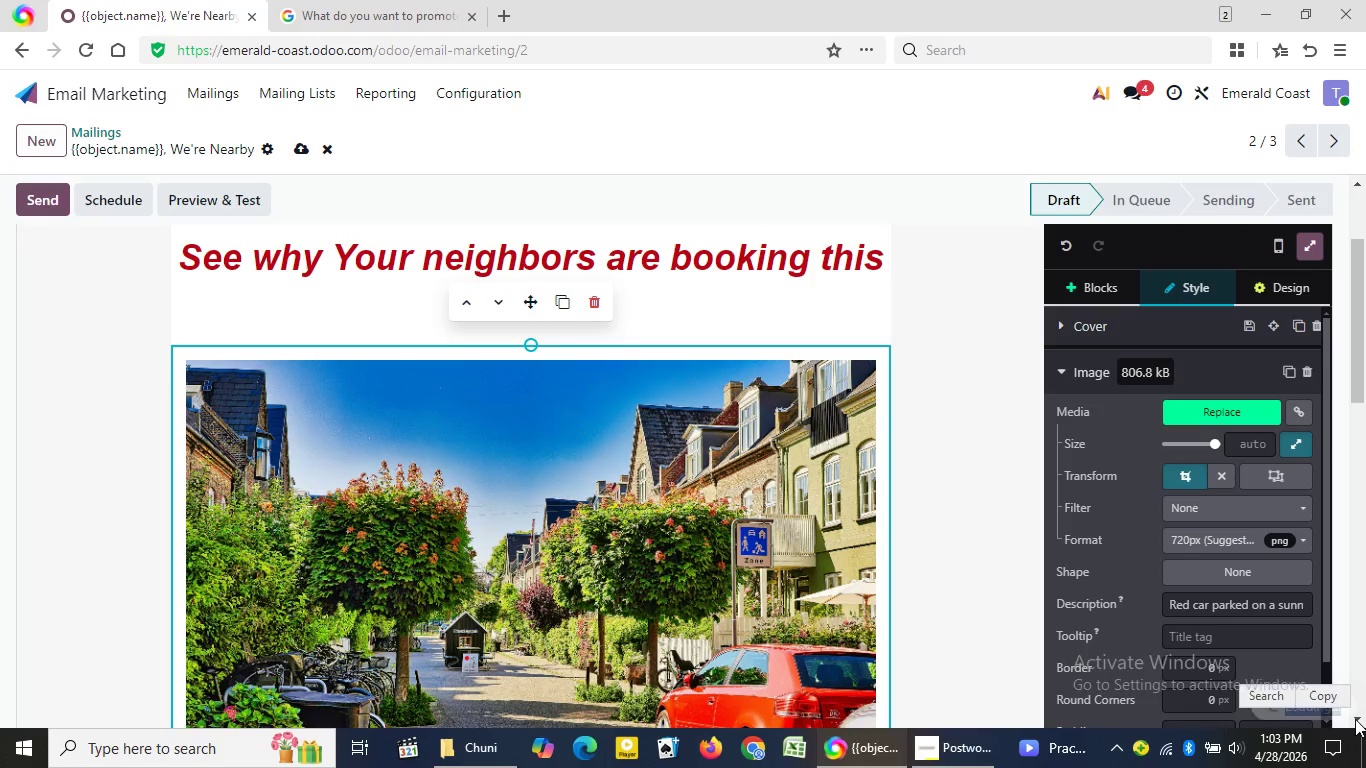 
triple_click([1355, 719])
 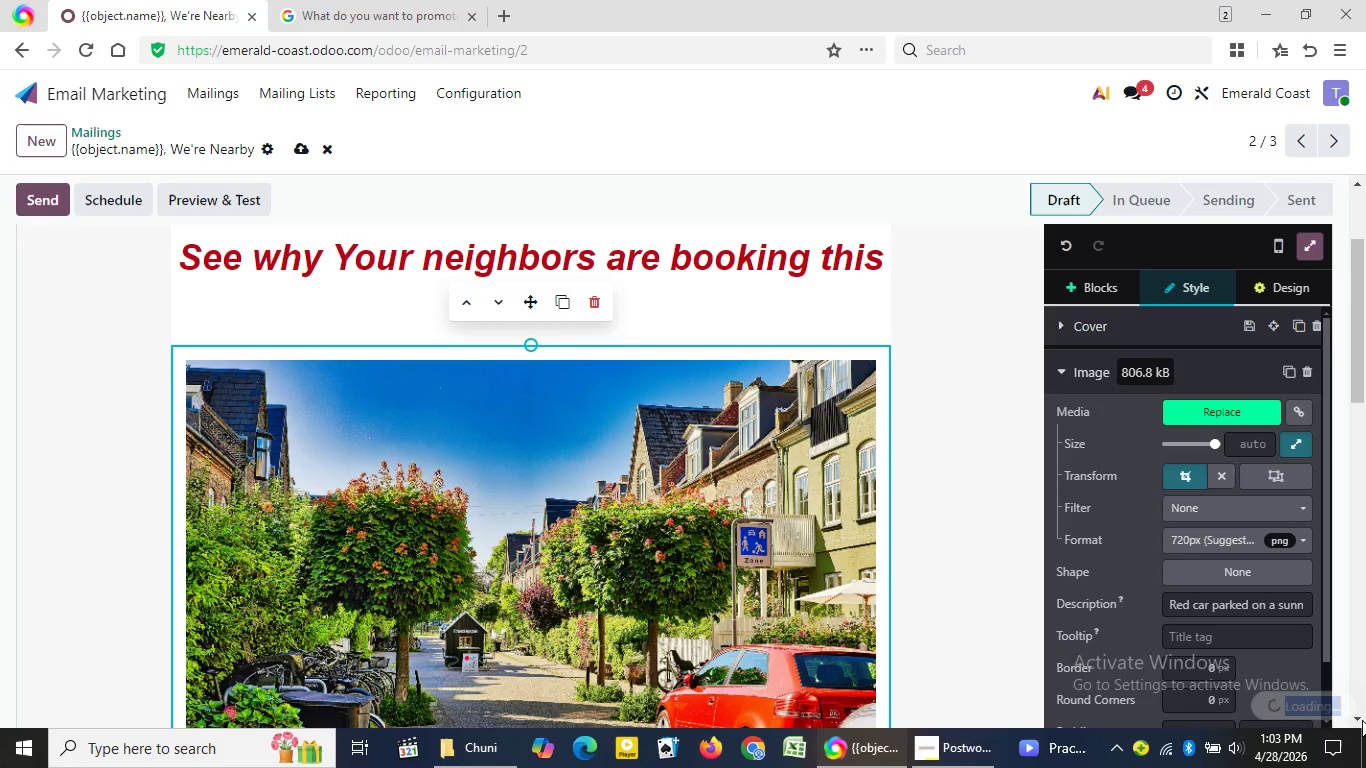 
double_click([1362, 720])
 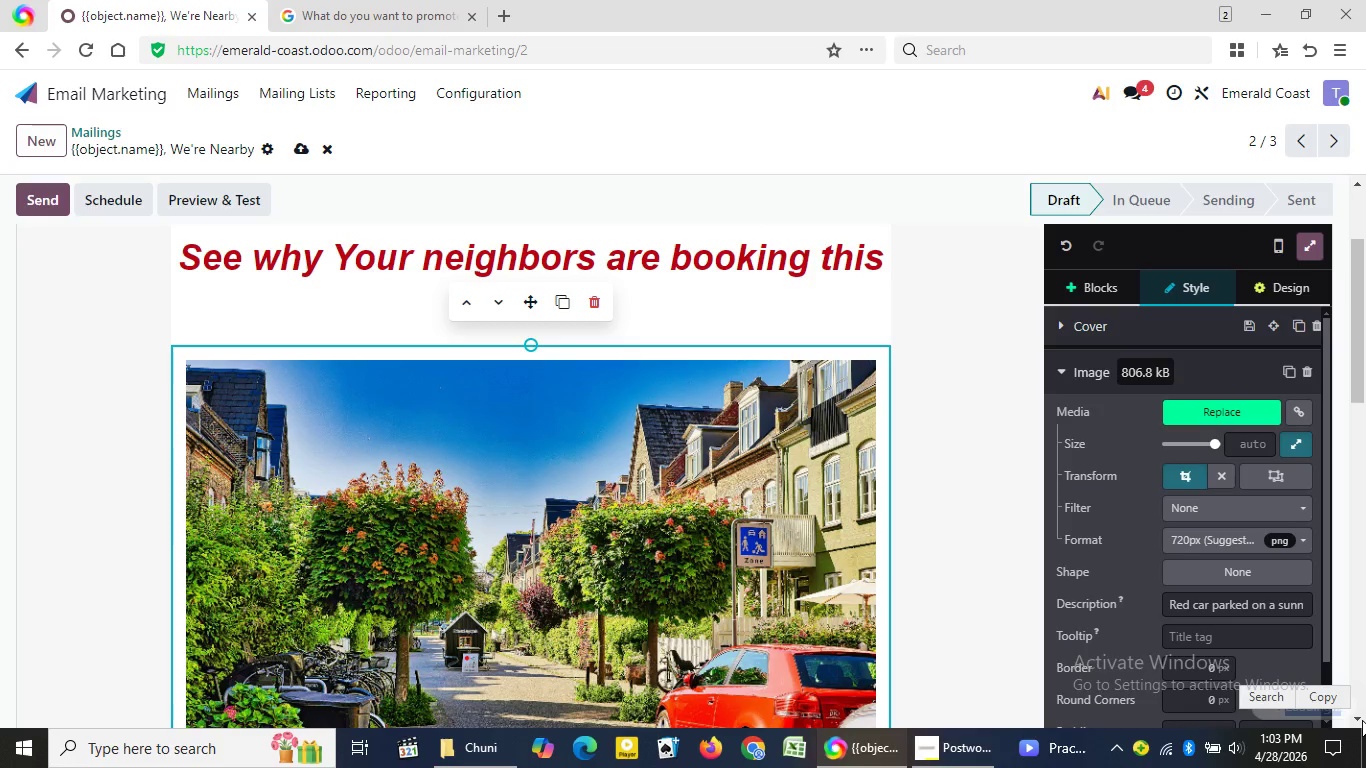 
triple_click([1362, 720])
 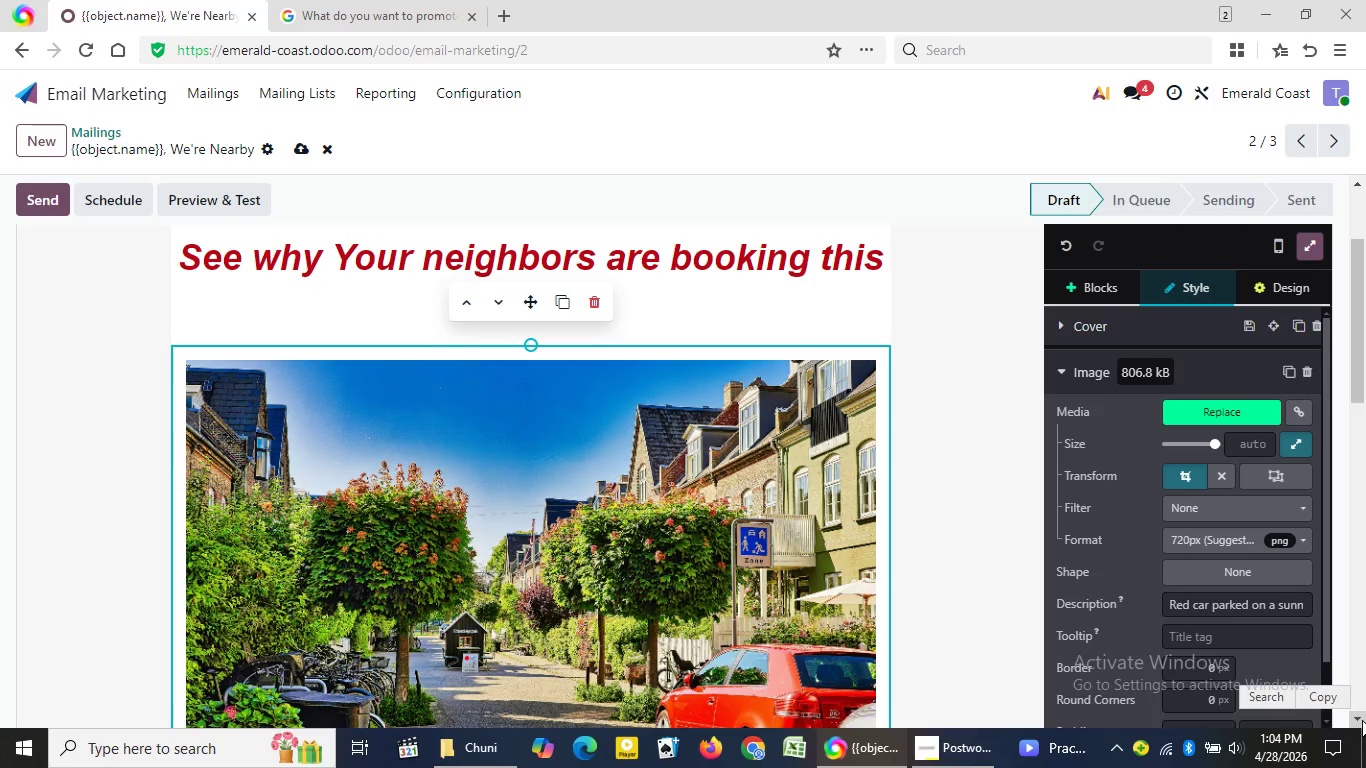 
wait(15.72)
 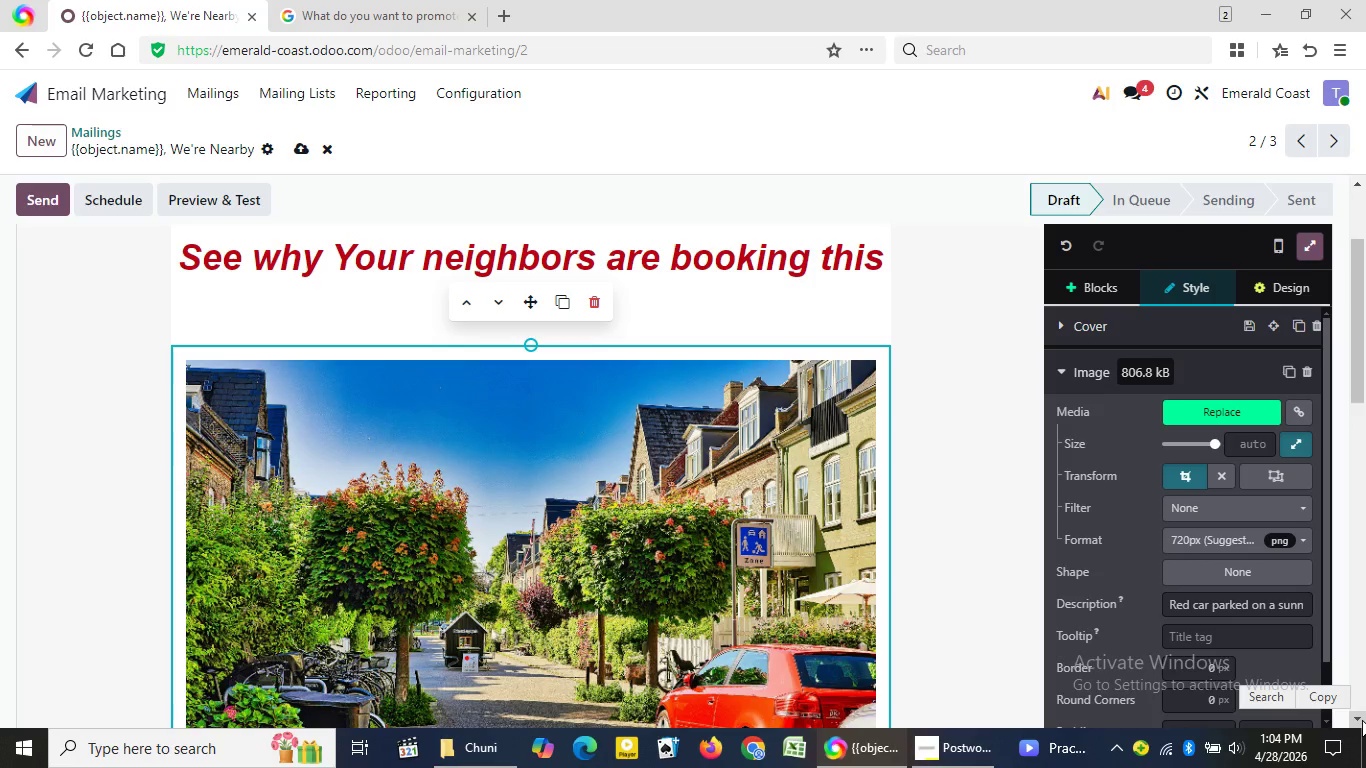 
double_click([1362, 722])
 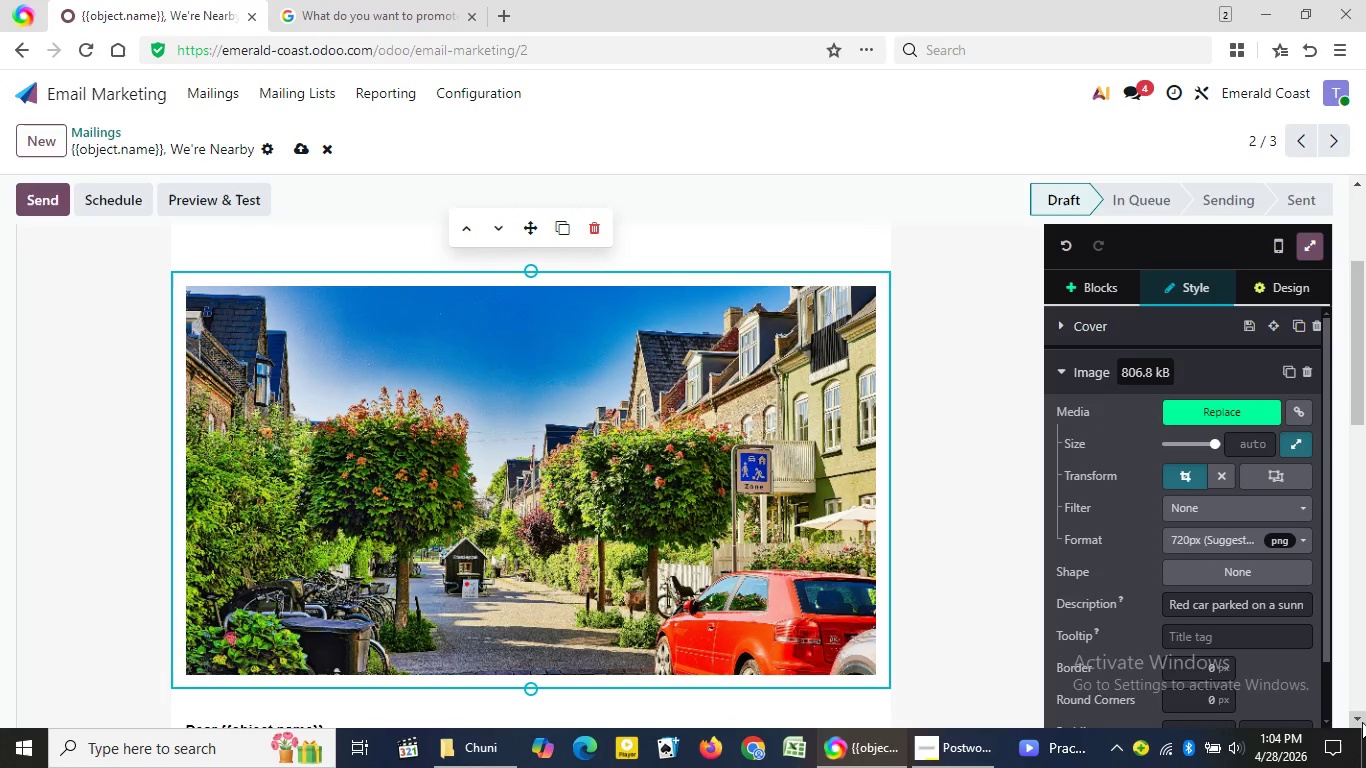 
triple_click([1362, 722])
 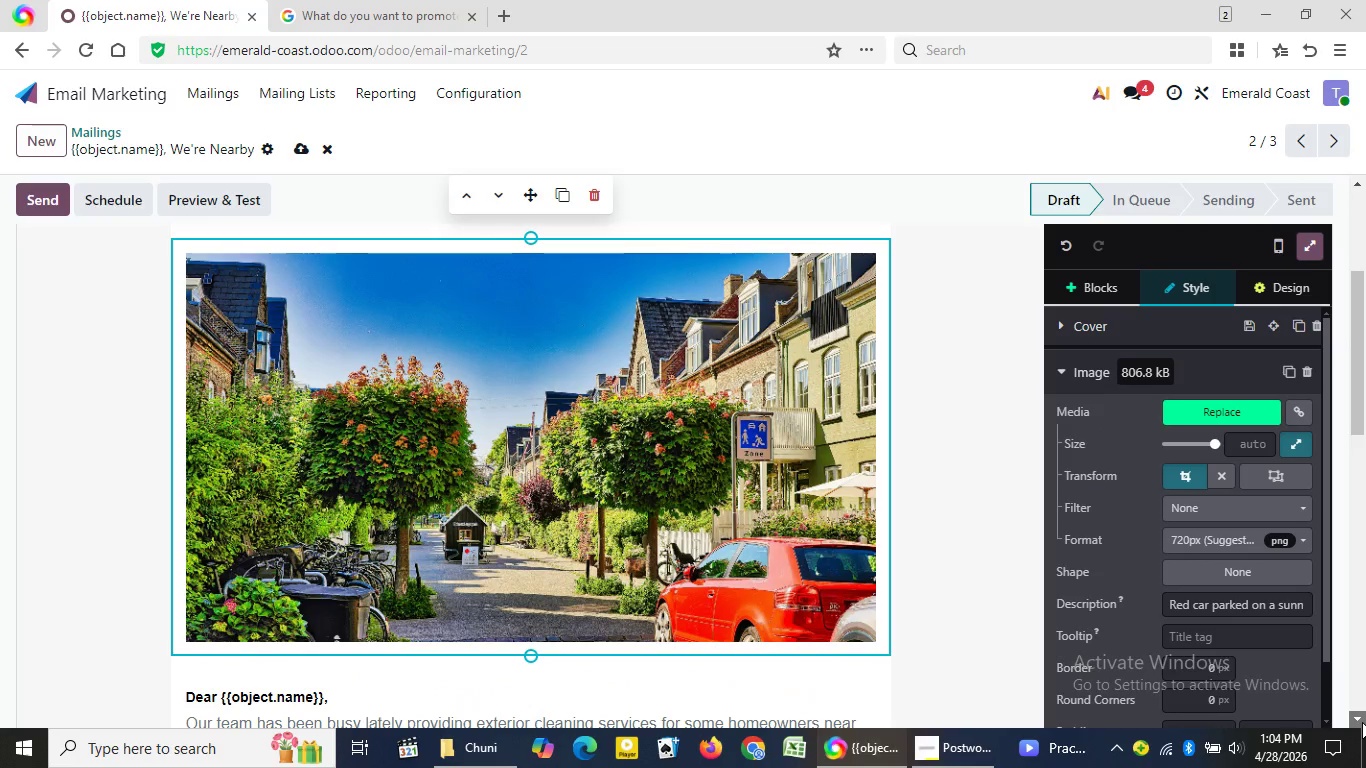 
triple_click([1362, 722])
 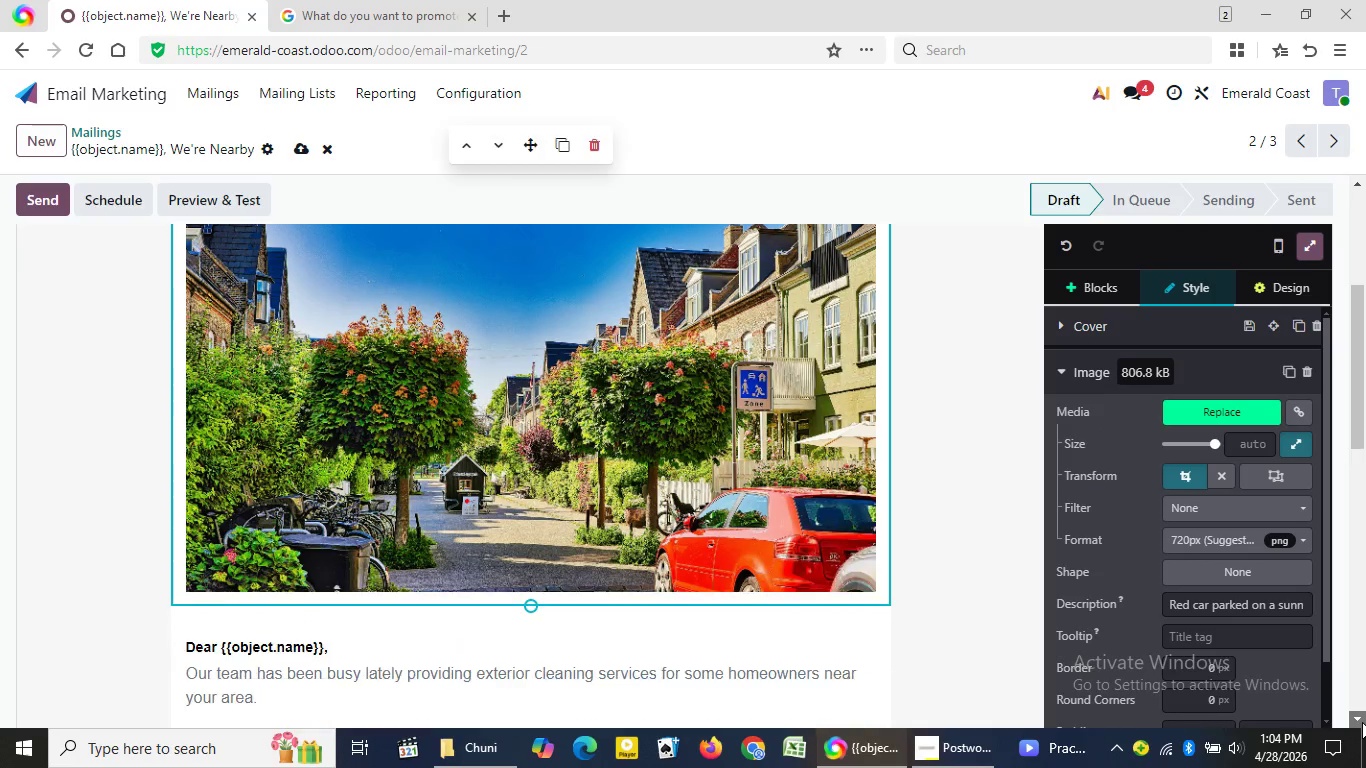 
triple_click([1362, 722])
 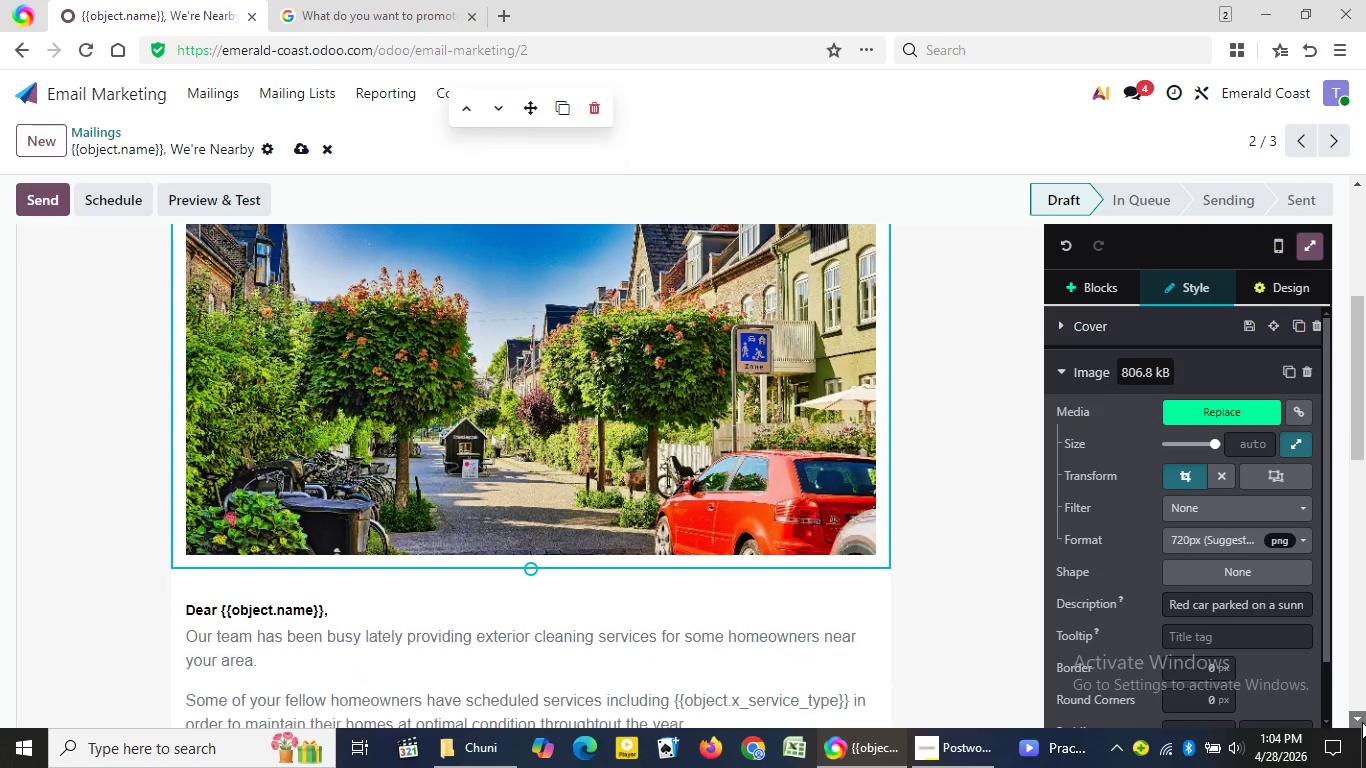 
triple_click([1362, 722])
 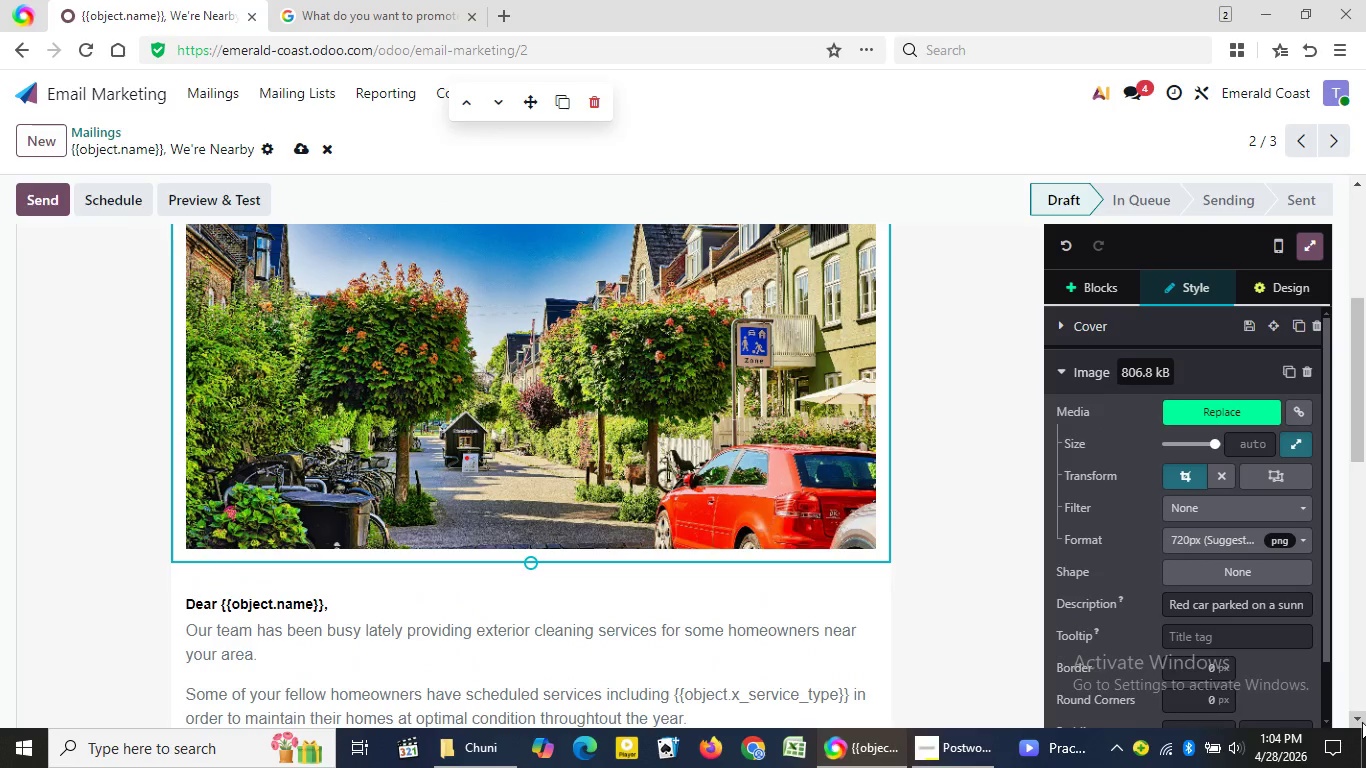 
triple_click([1362, 722])
 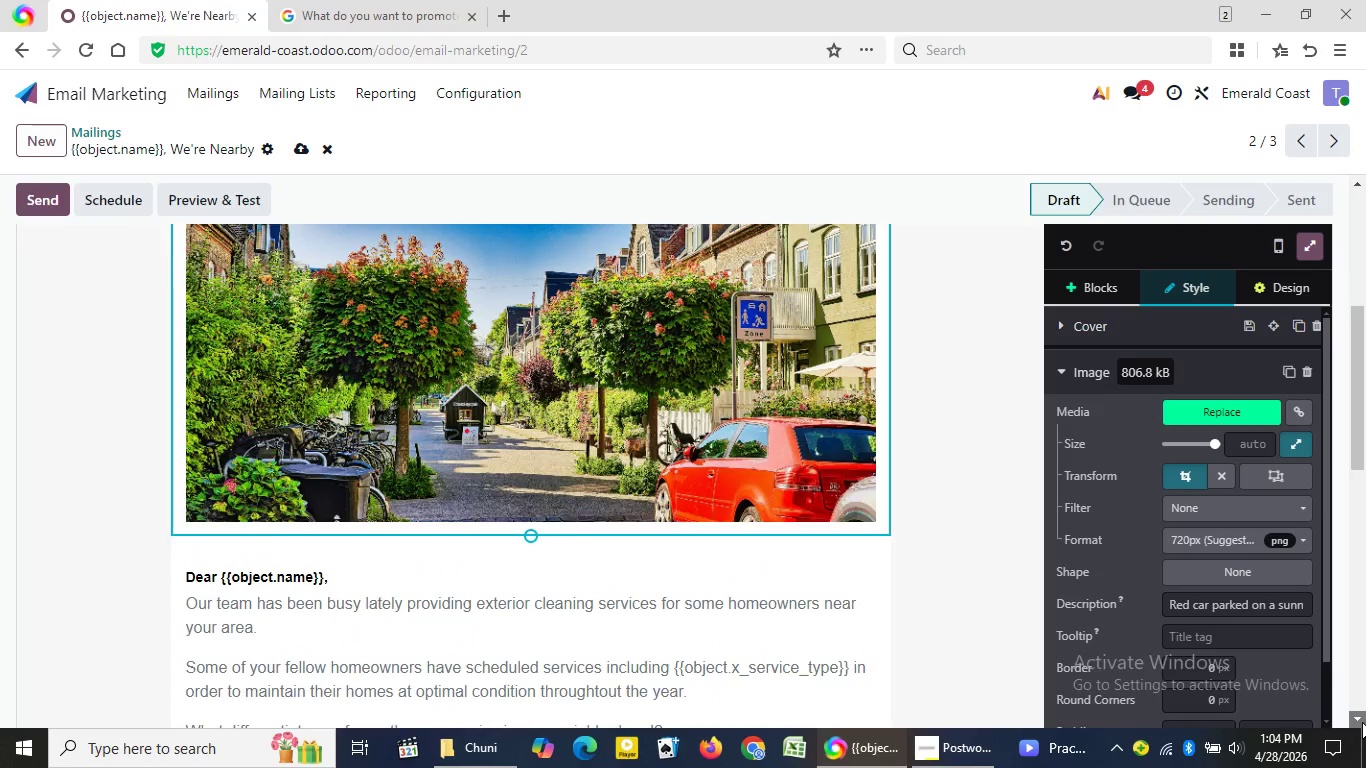 
triple_click([1362, 722])
 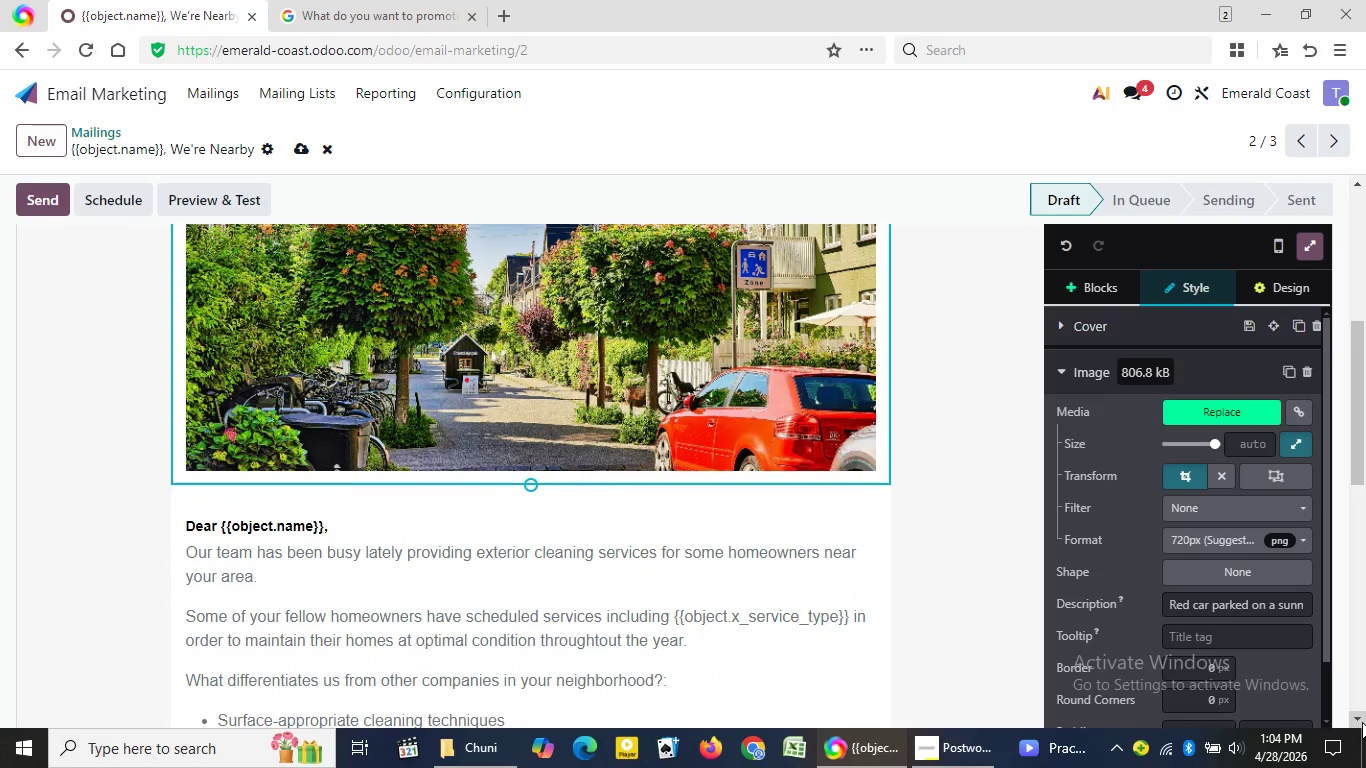 
triple_click([1362, 722])
 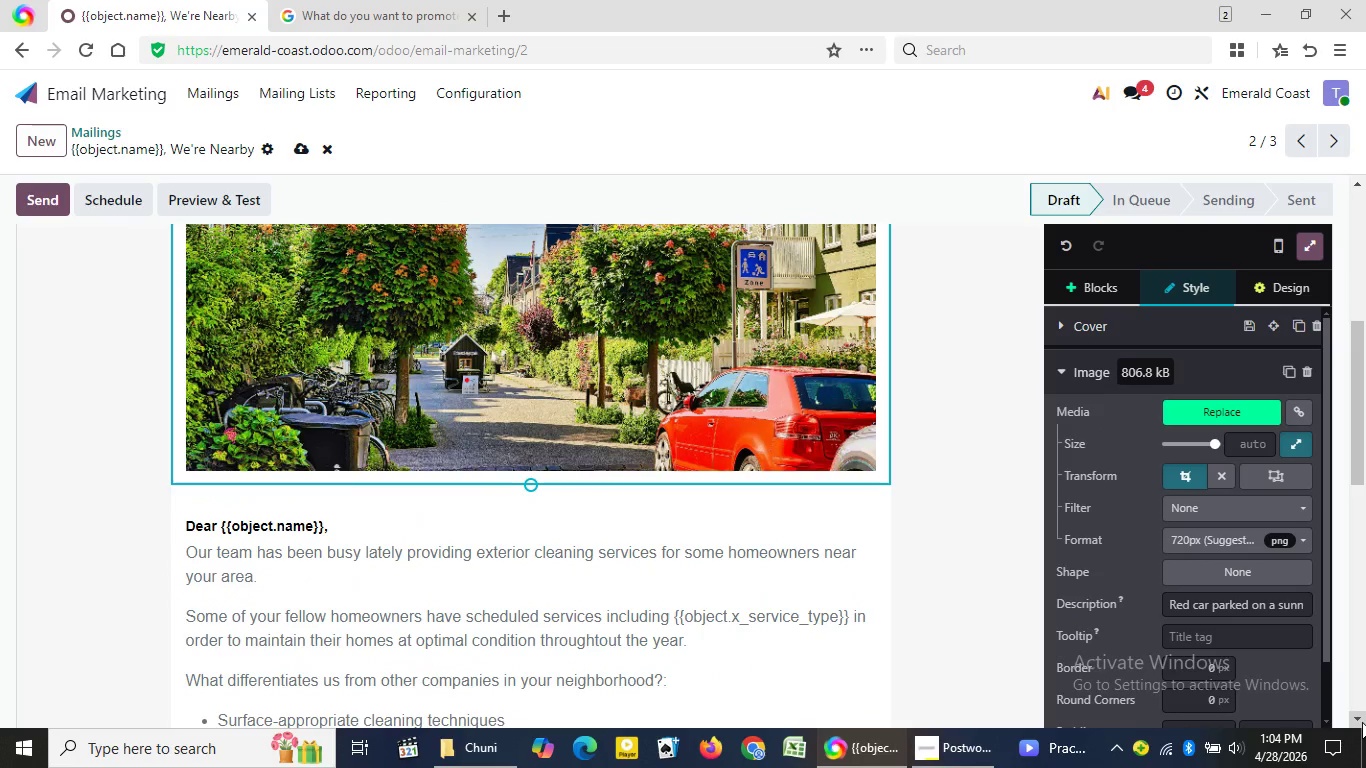 
triple_click([1362, 722])
 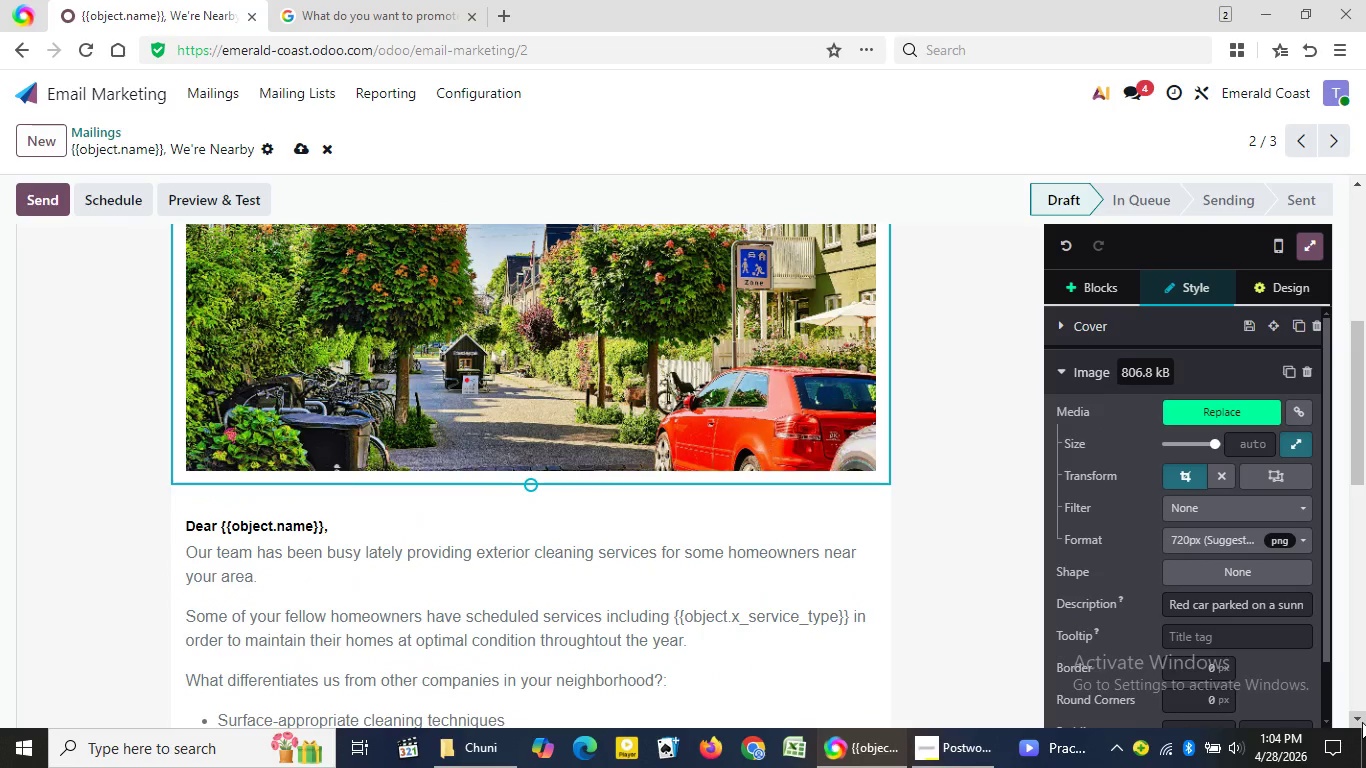 
triple_click([1362, 722])
 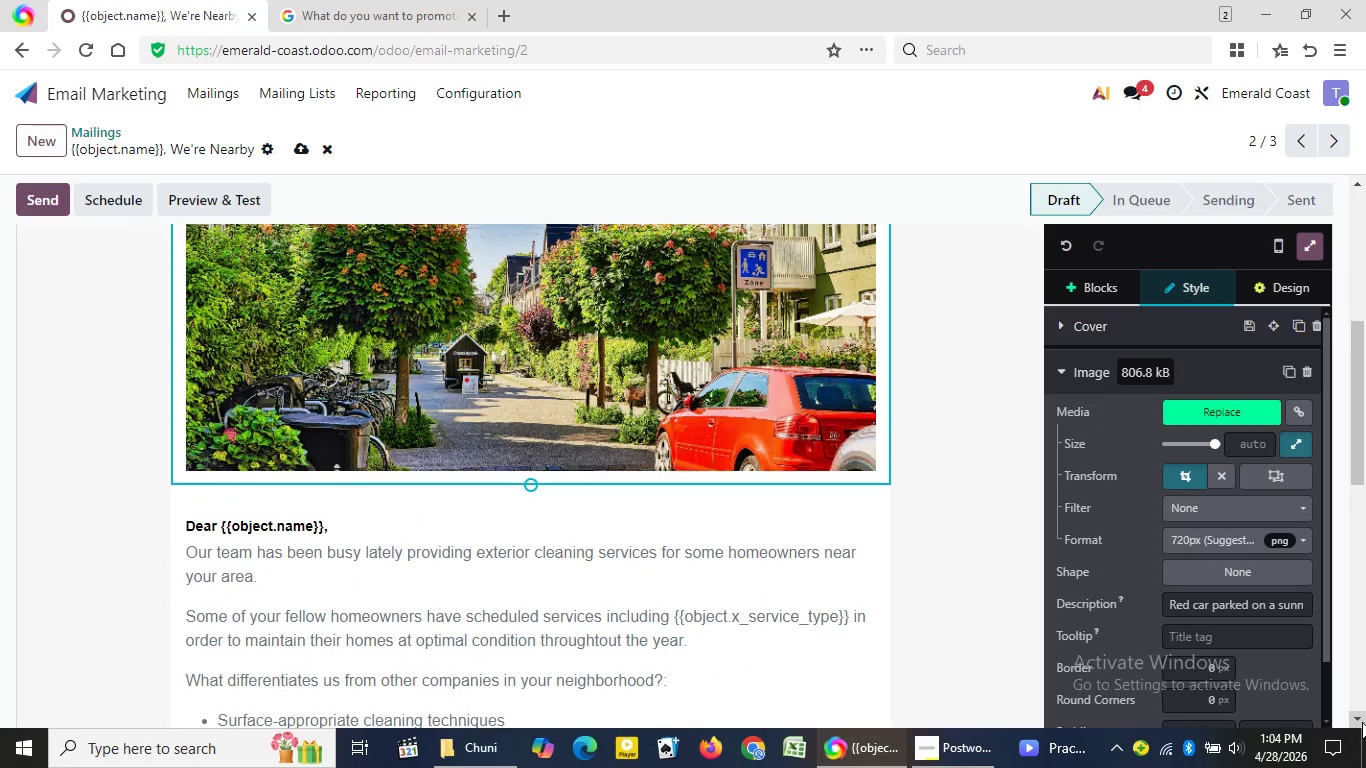 
triple_click([1362, 722])
 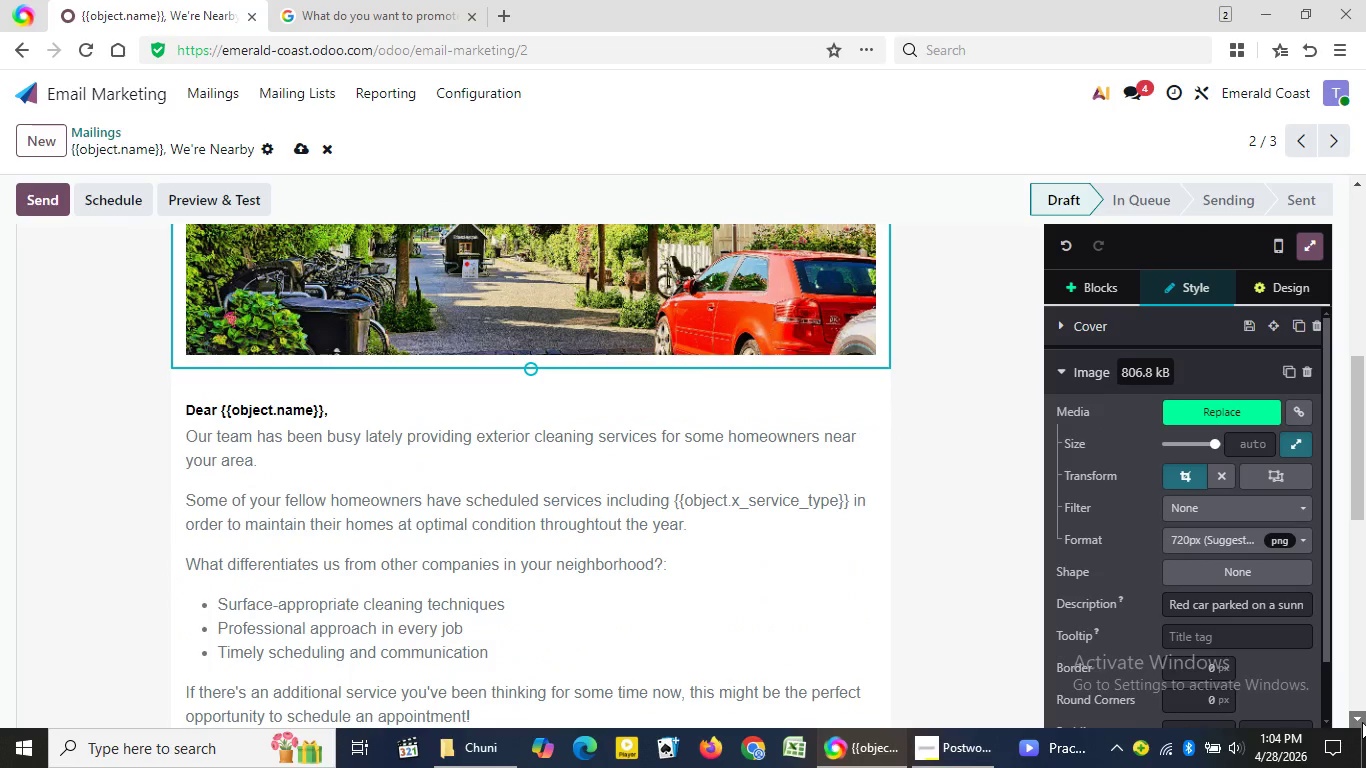 
triple_click([1362, 722])
 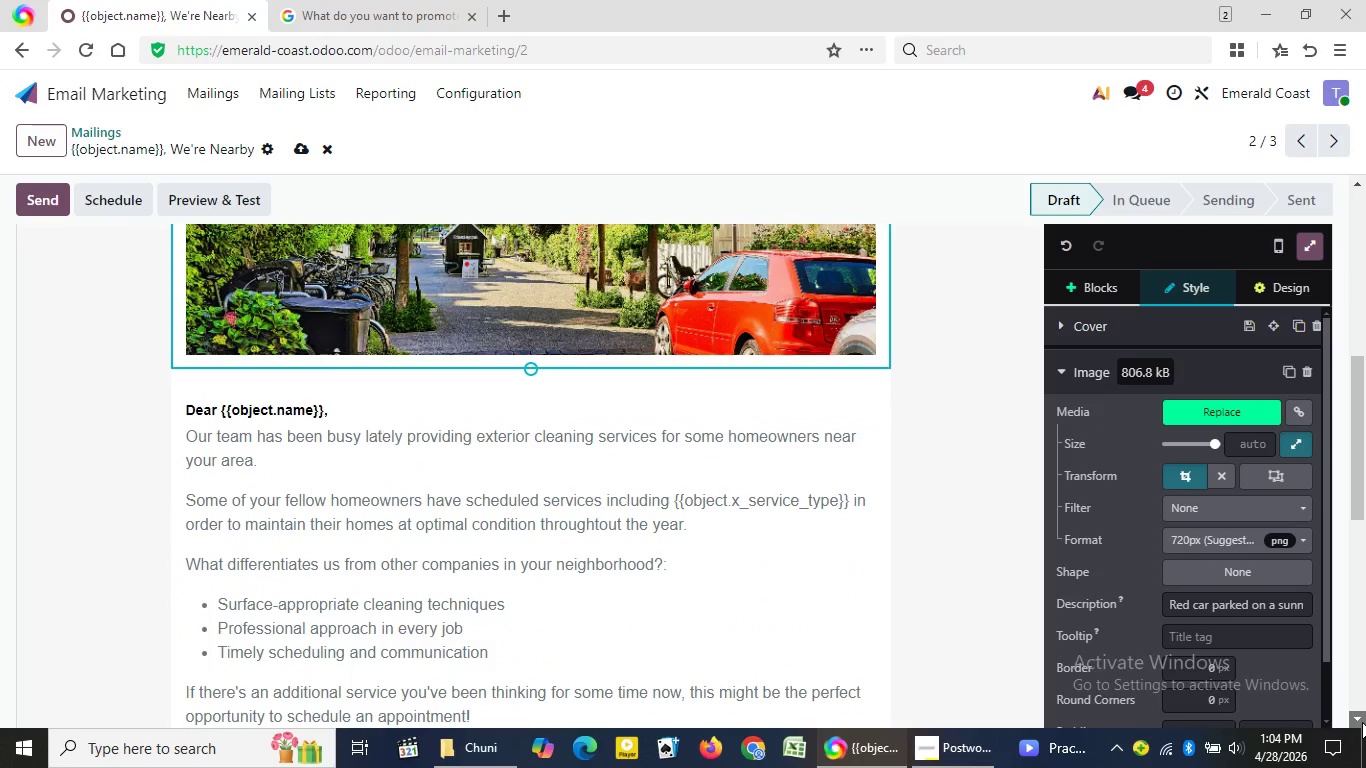 
triple_click([1362, 722])
 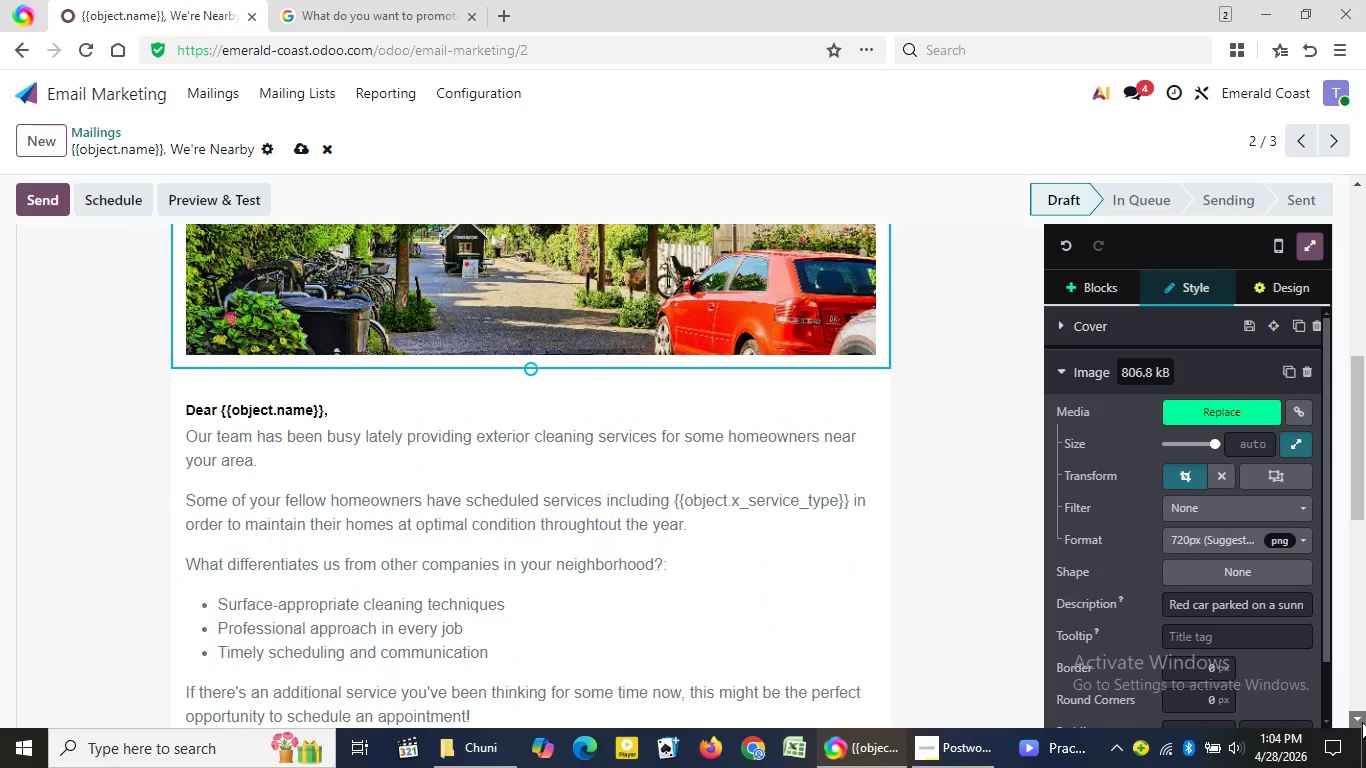 
triple_click([1362, 722])
 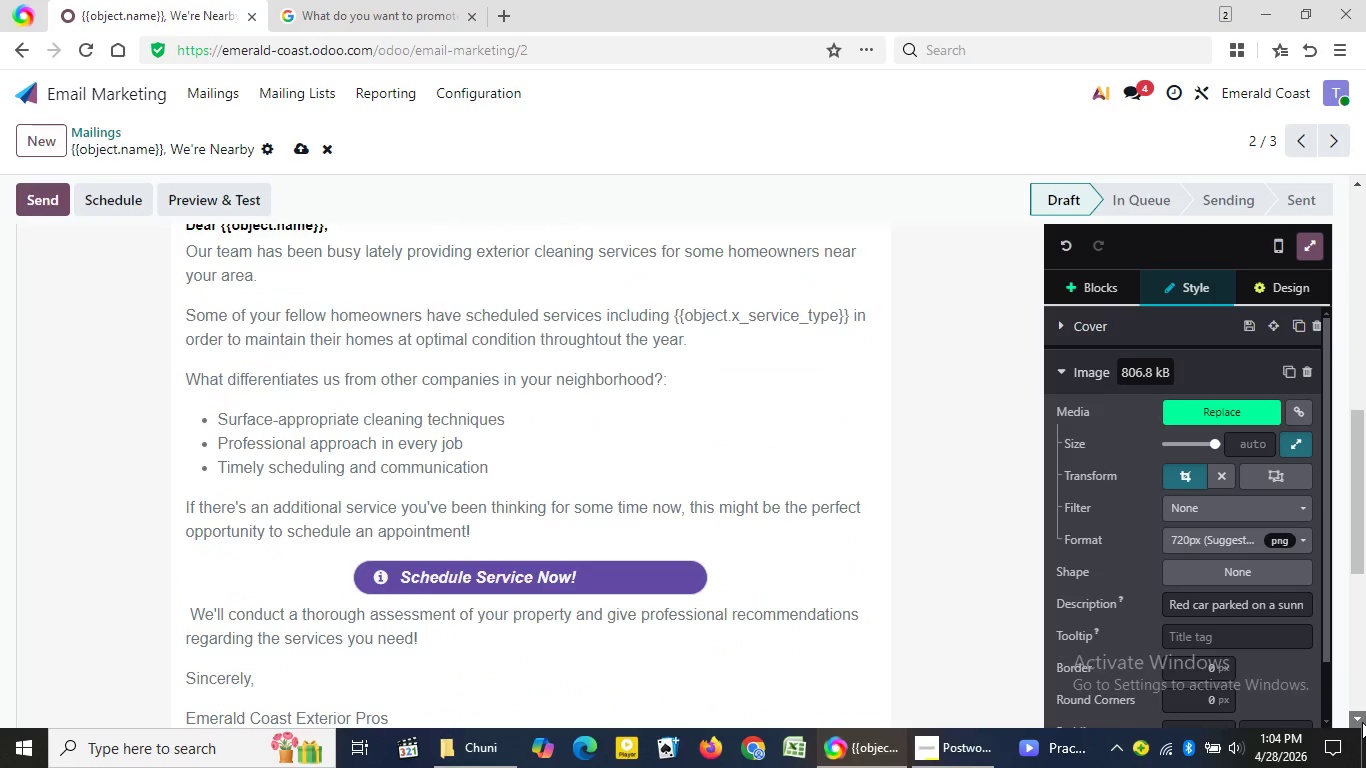 
triple_click([1362, 722])
 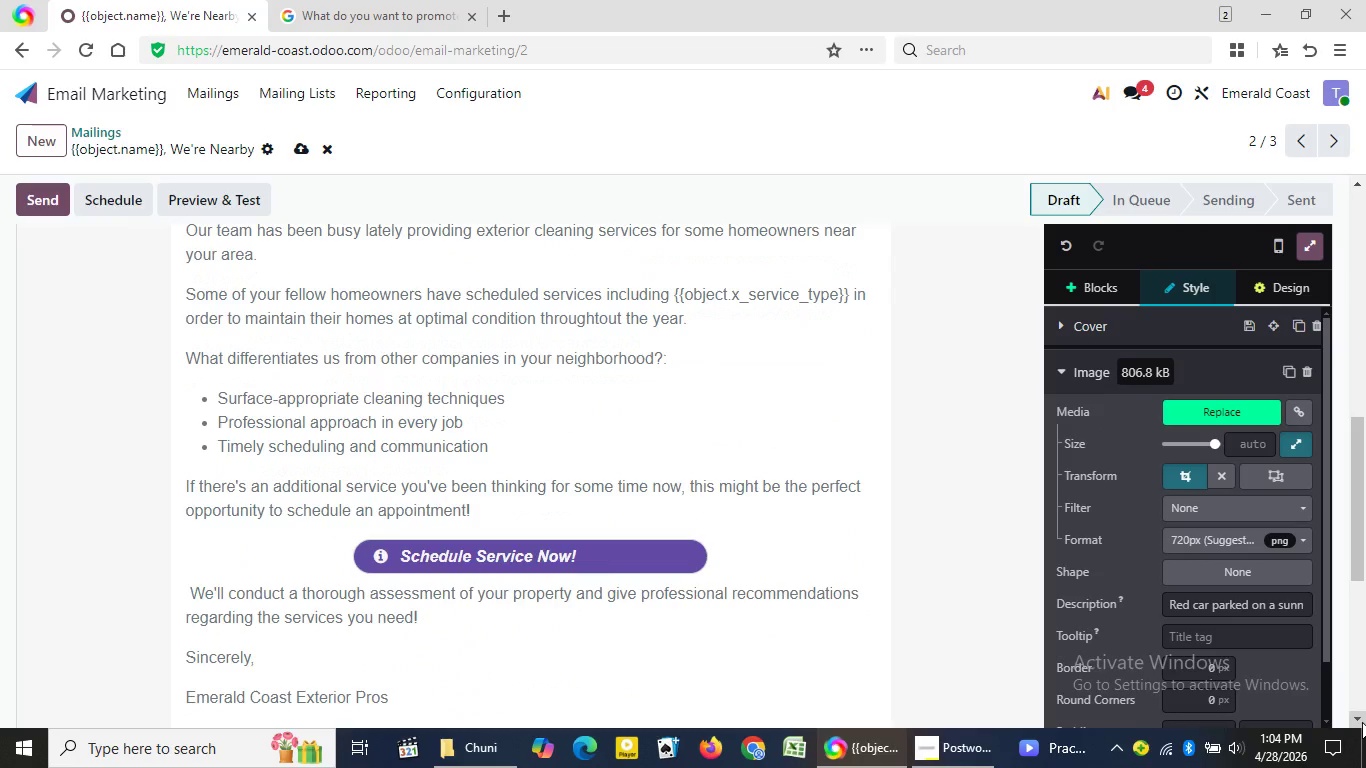 
triple_click([1362, 722])
 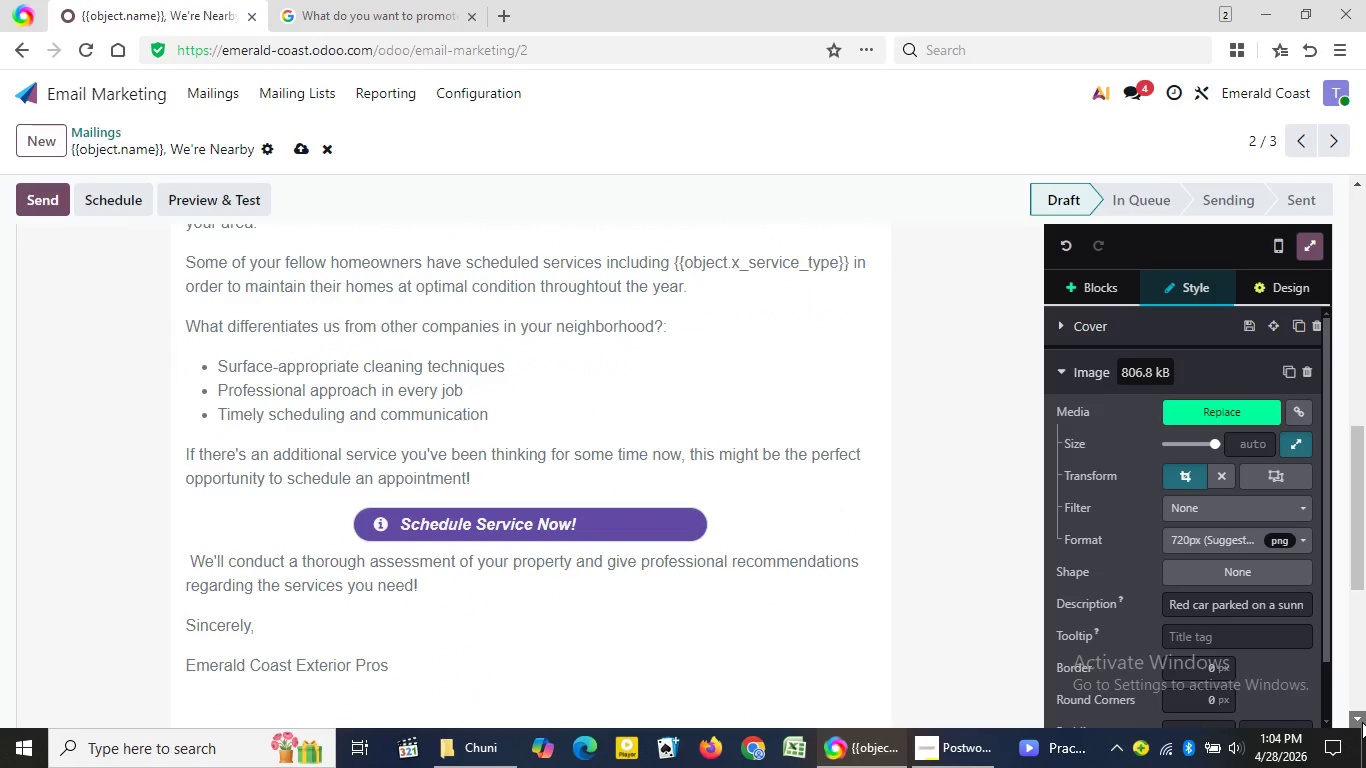 
triple_click([1362, 722])
 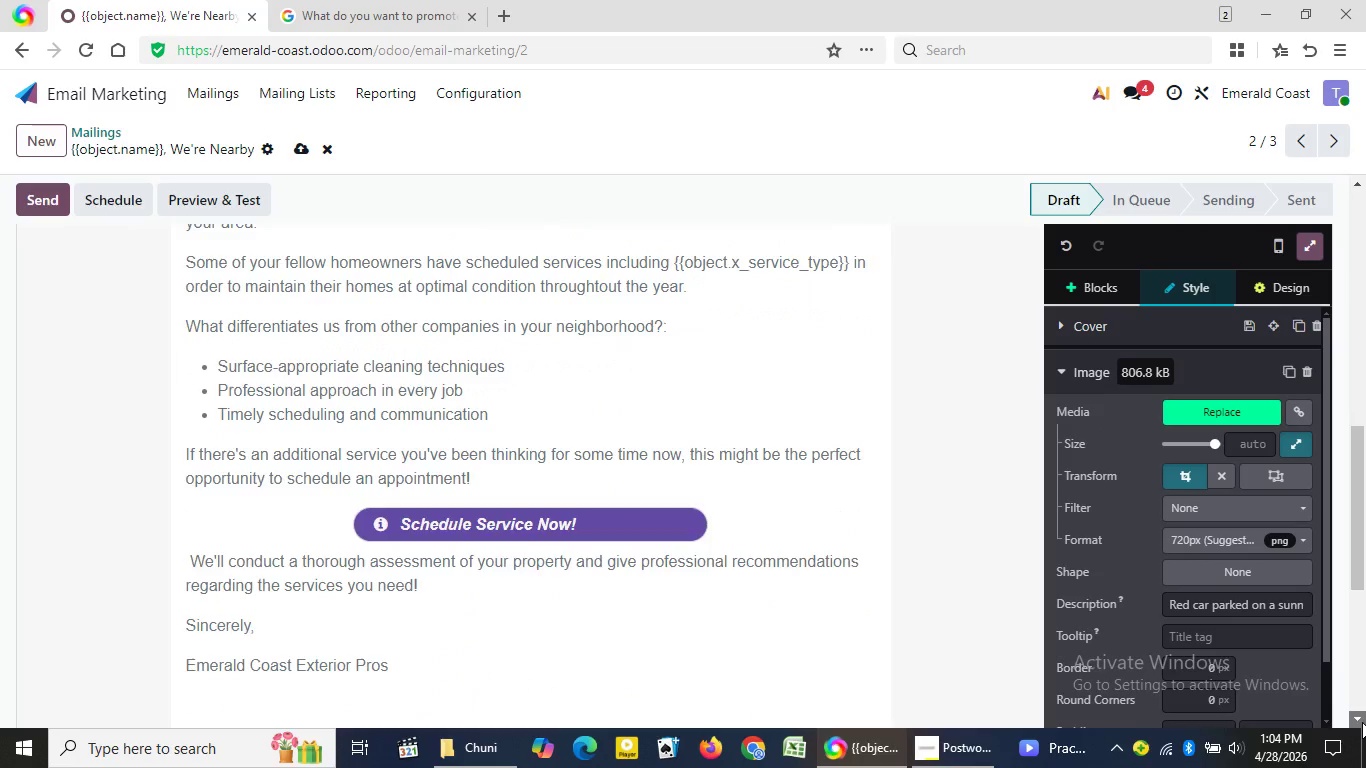 
triple_click([1362, 722])
 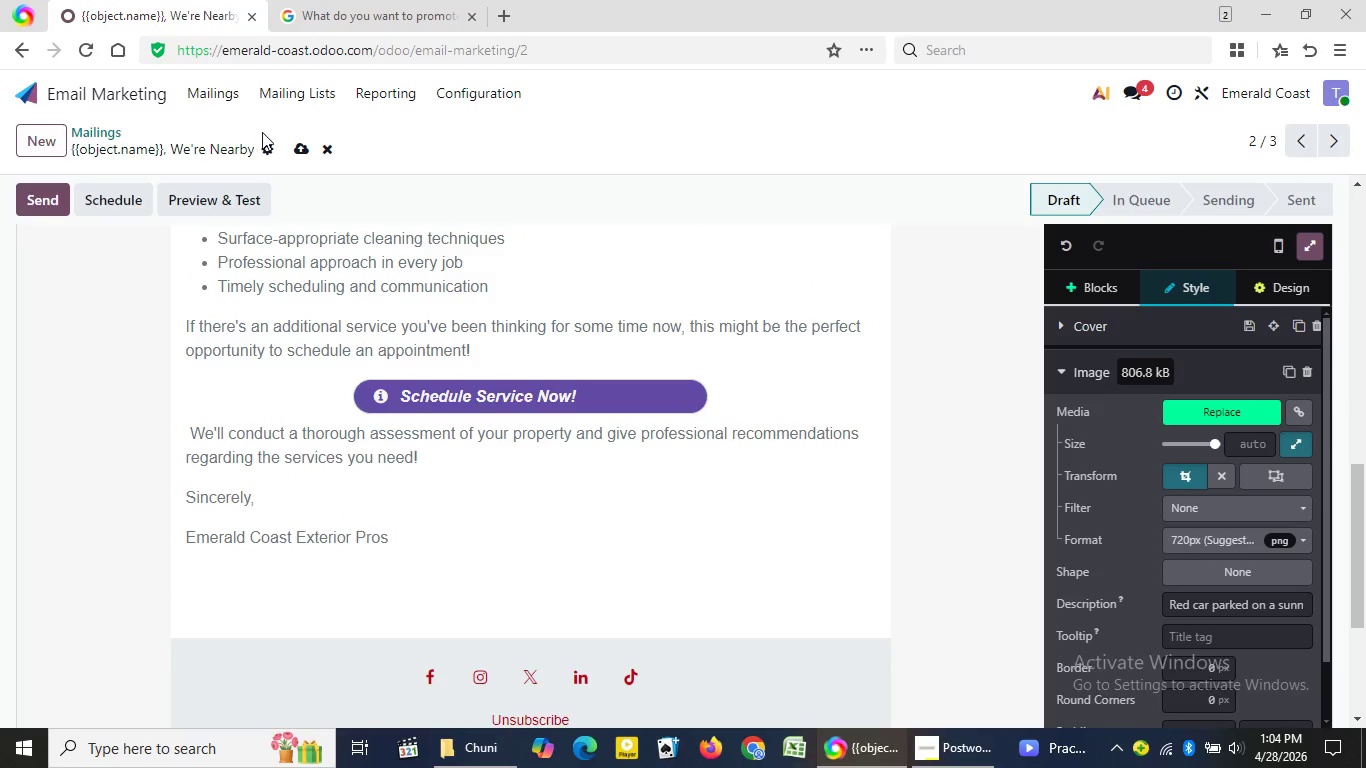 
left_click([299, 146])
 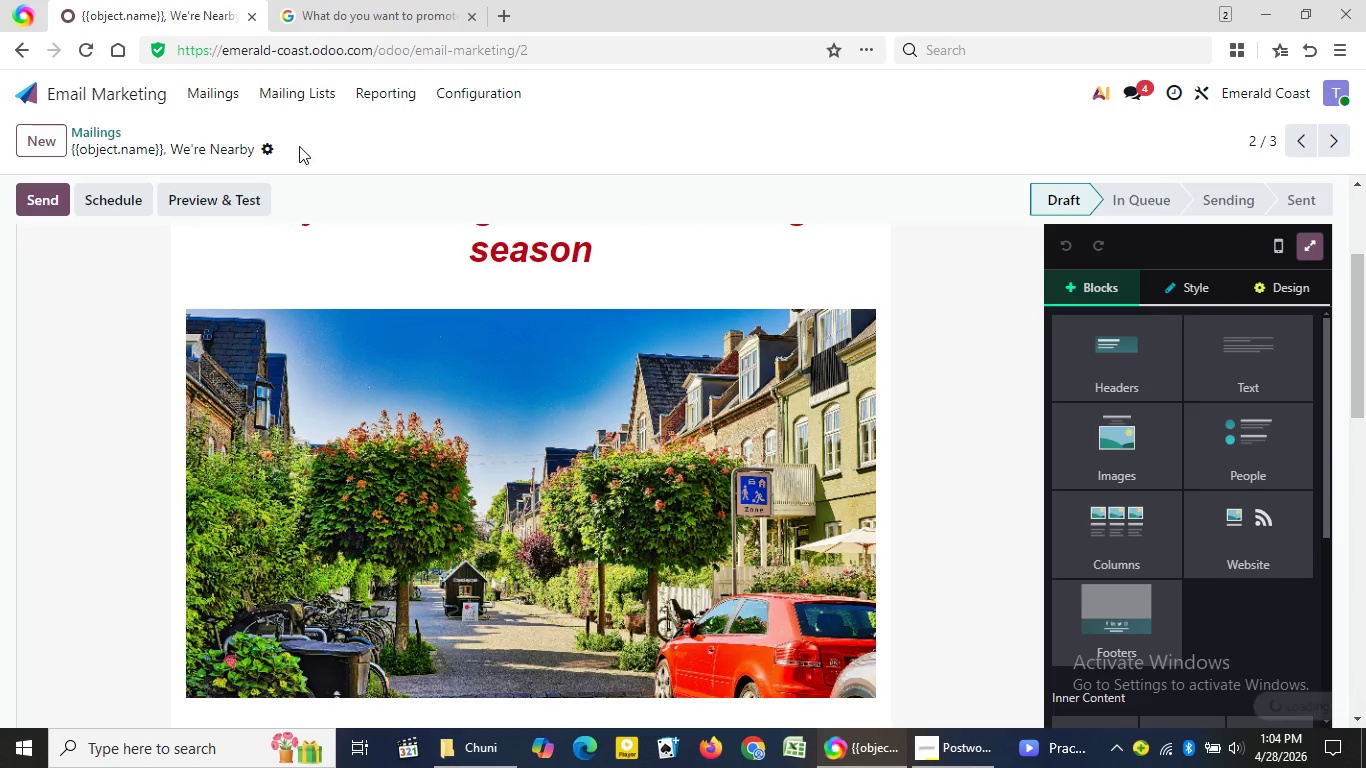 
wait(6.28)
 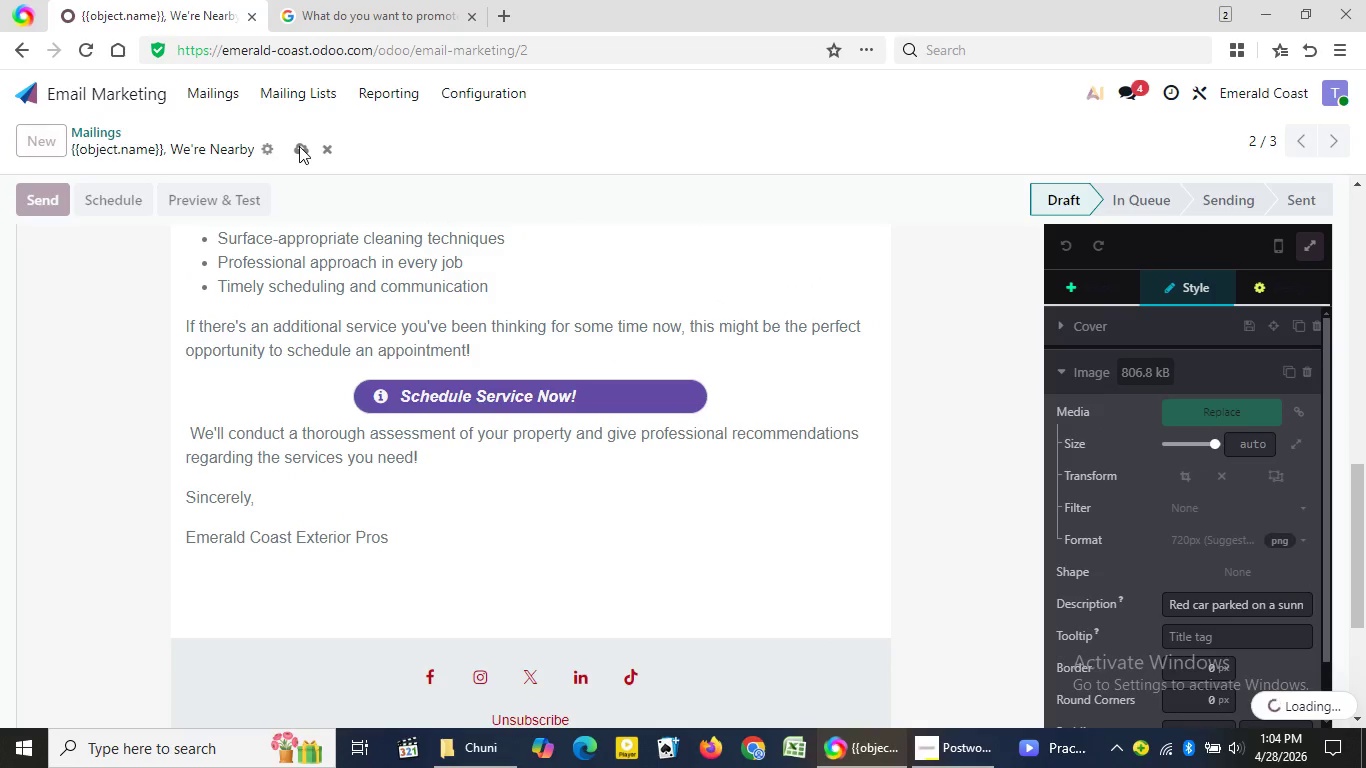 
left_click([214, 98])
 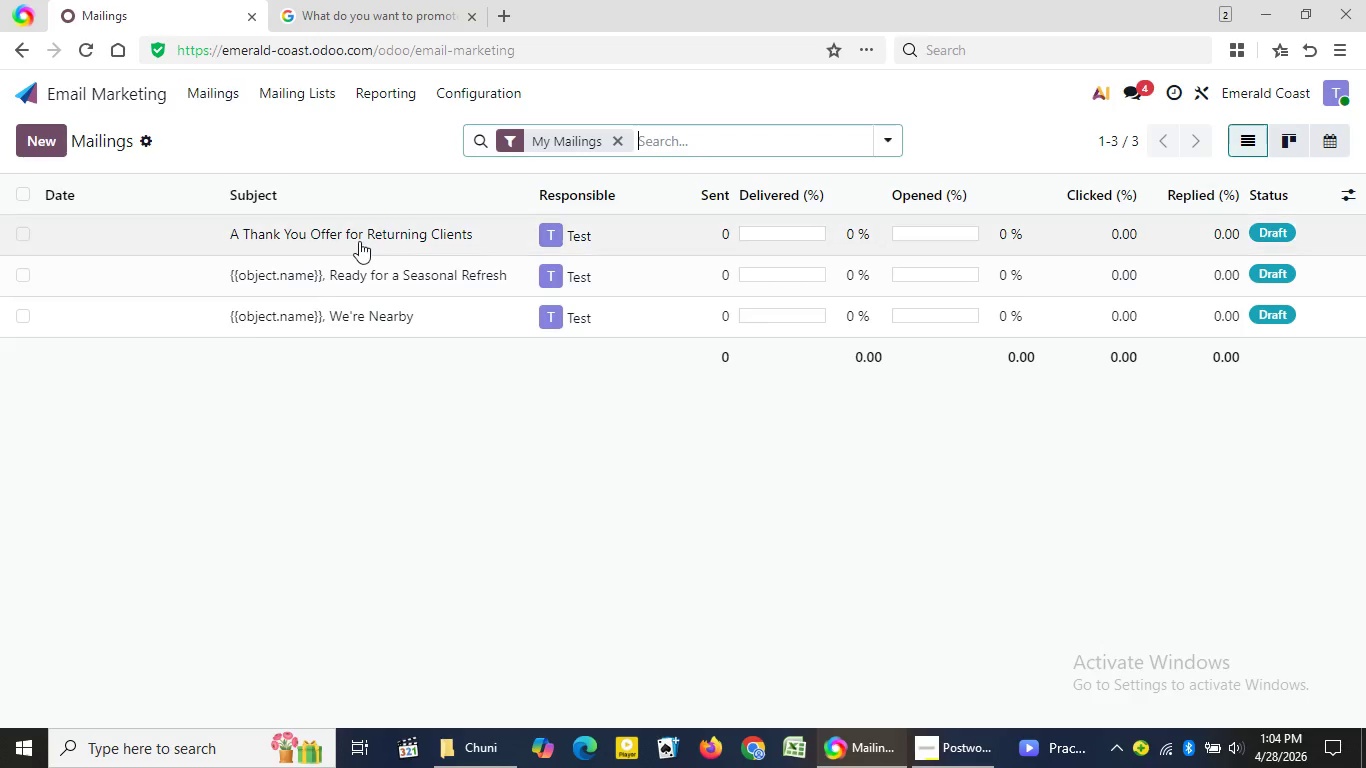 
left_click([364, 230])
 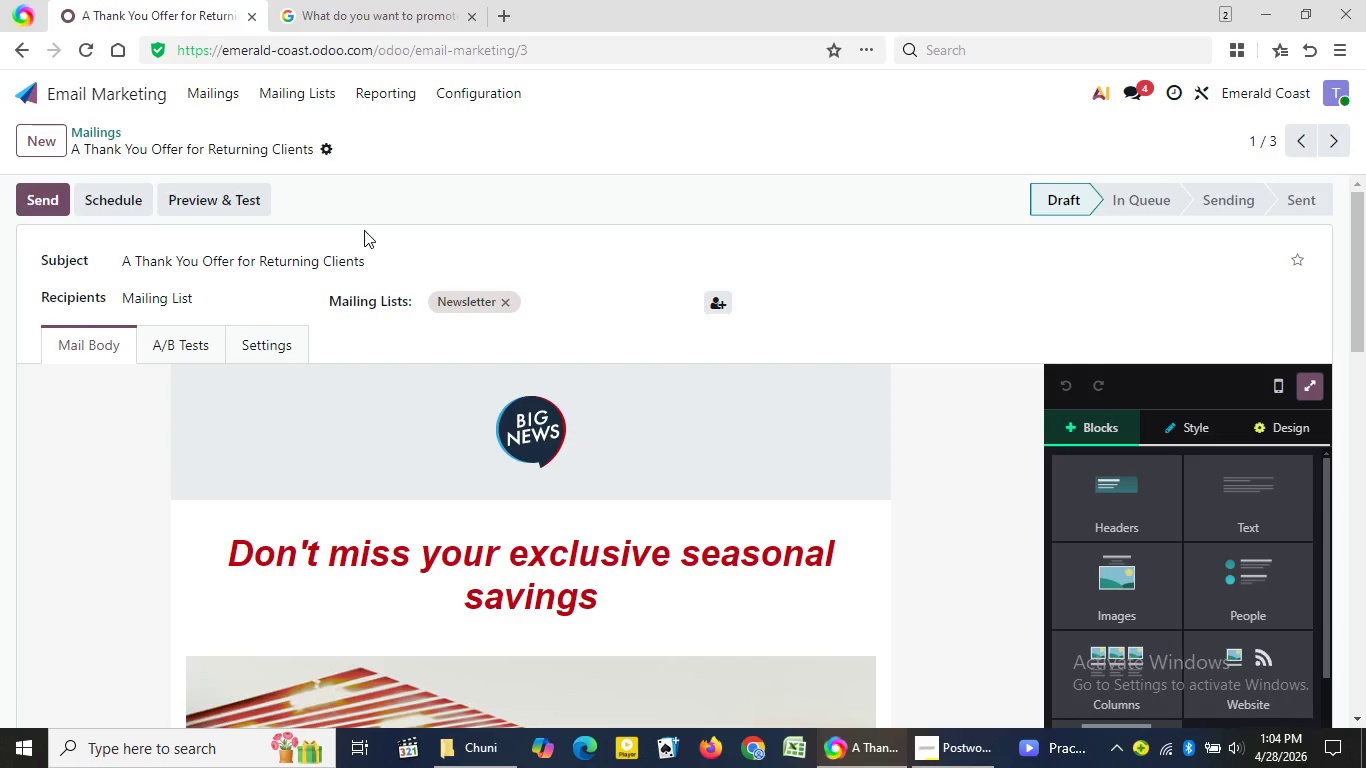 
wait(5.53)
 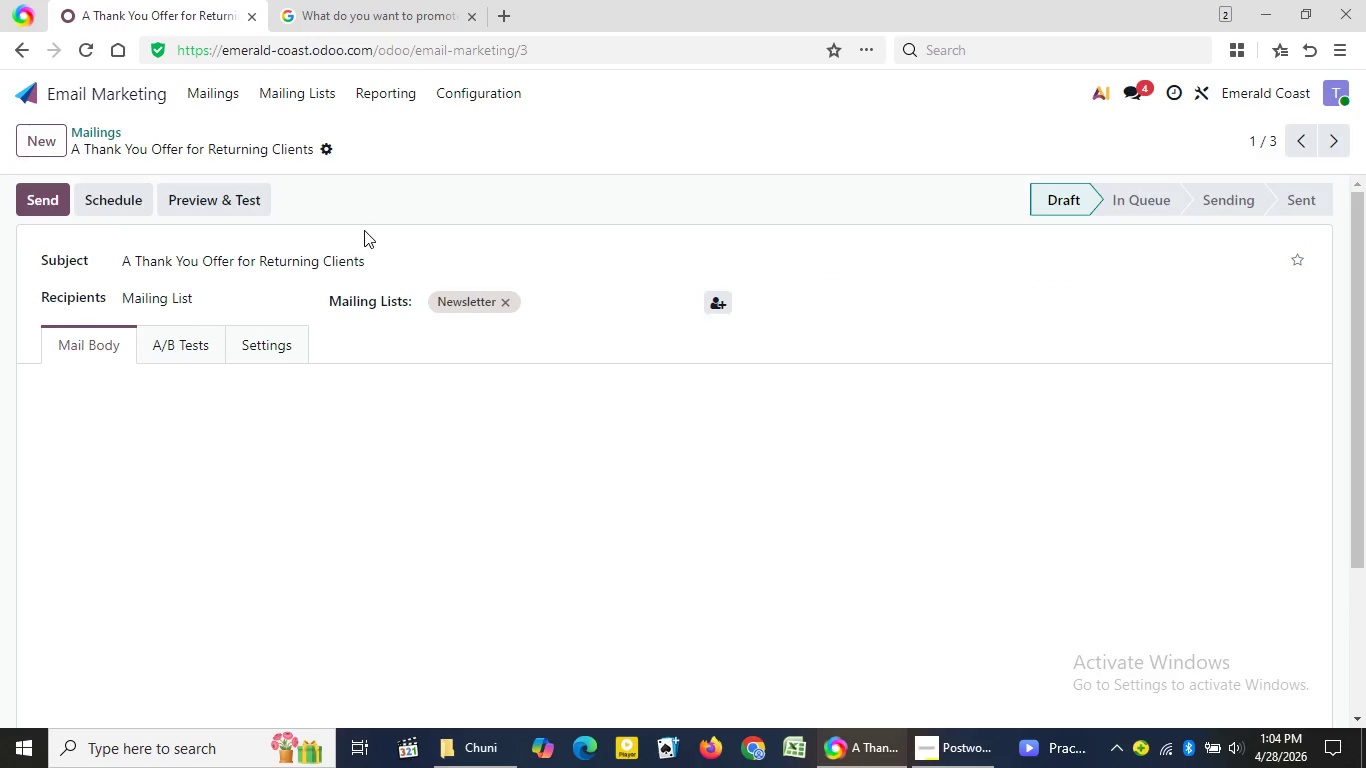 
left_click([312, 418])
 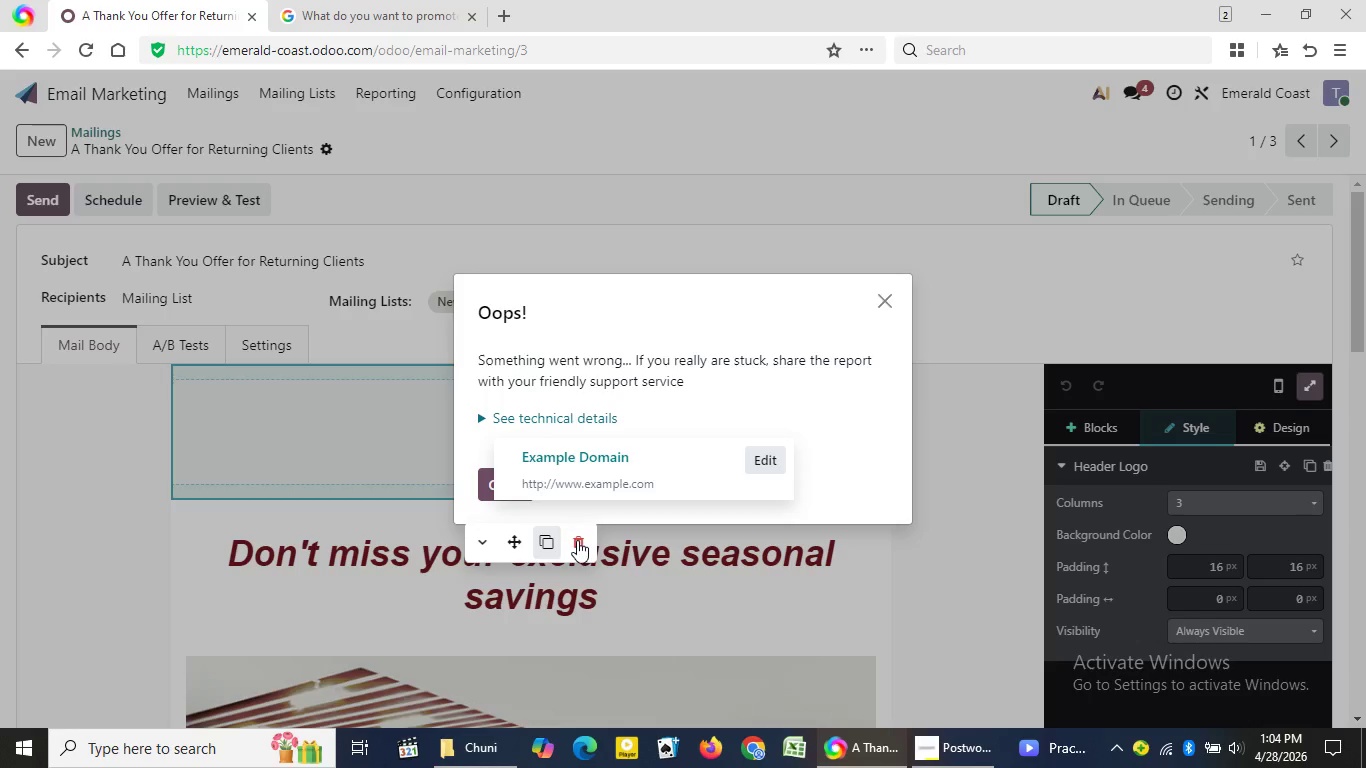 
left_click([577, 547])
 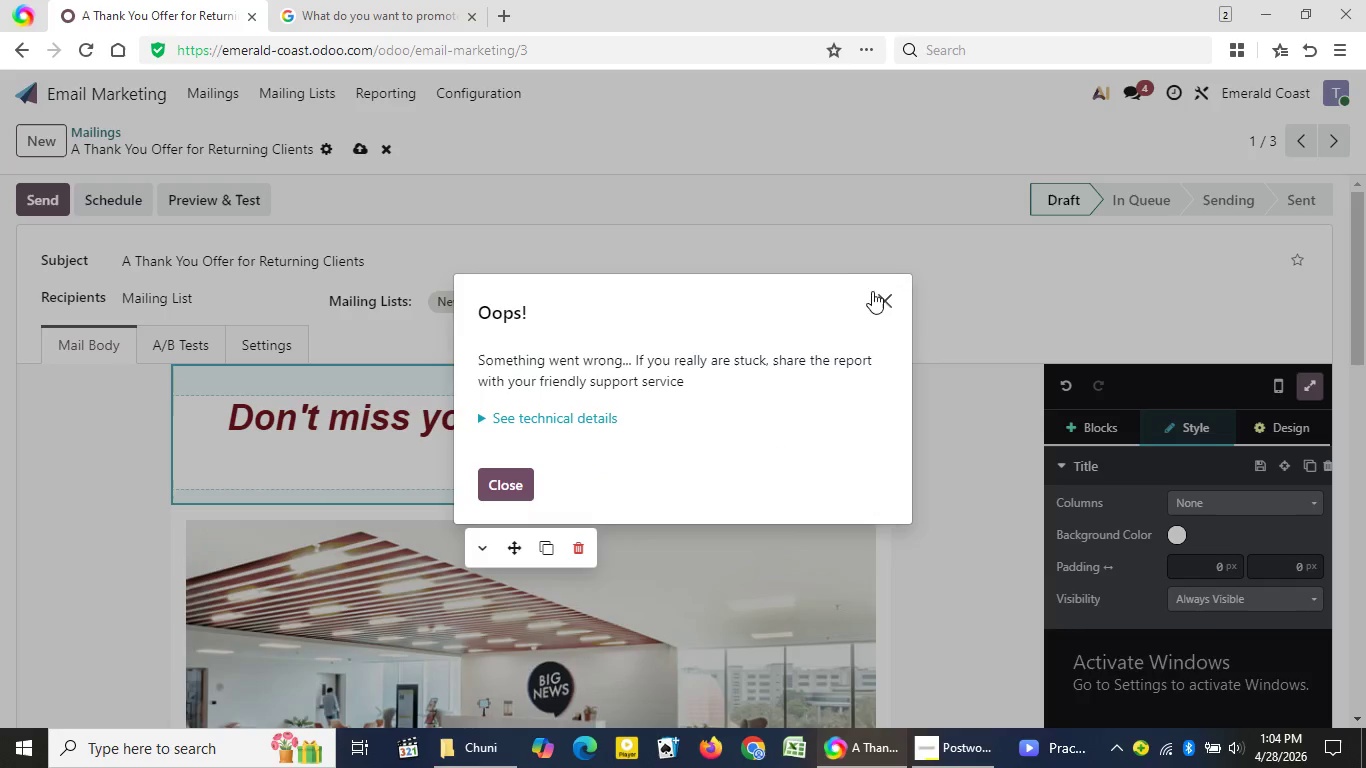 
left_click([884, 298])
 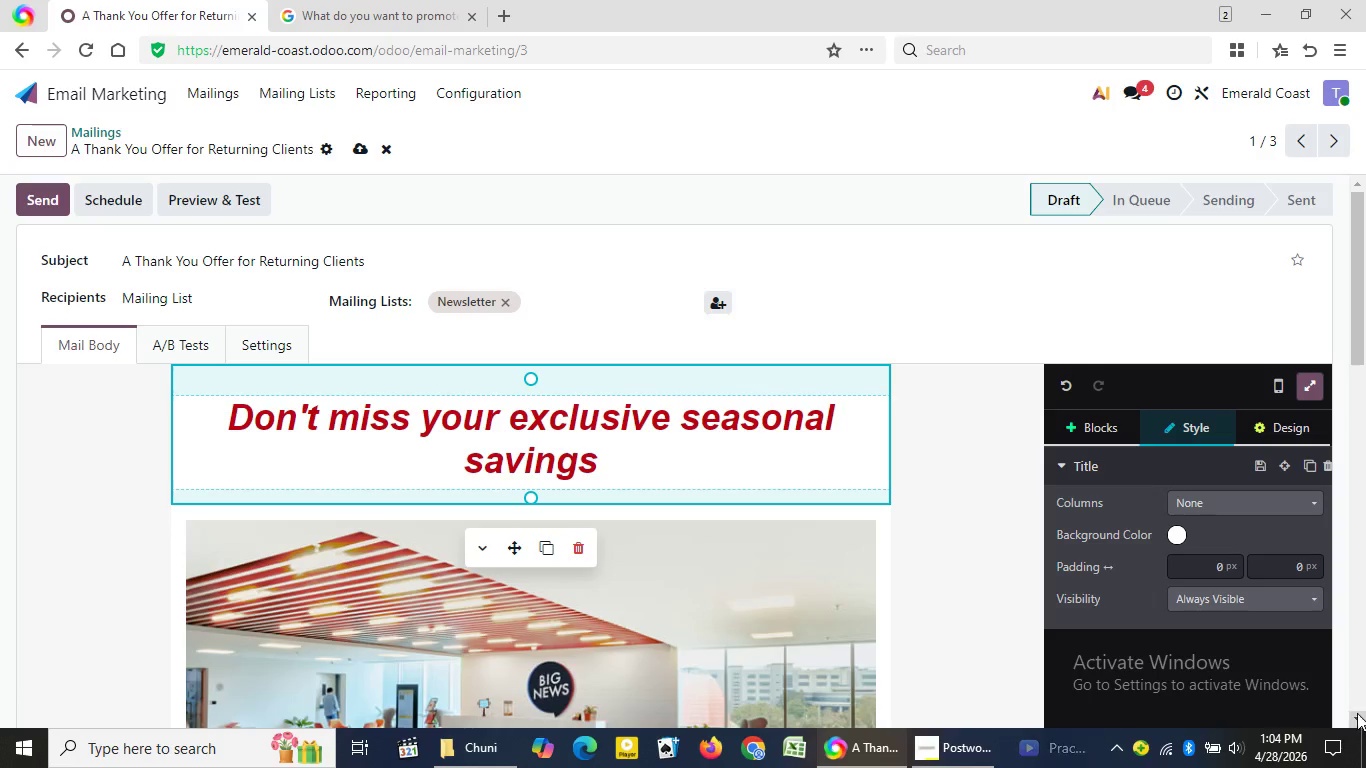 
double_click([1357, 717])
 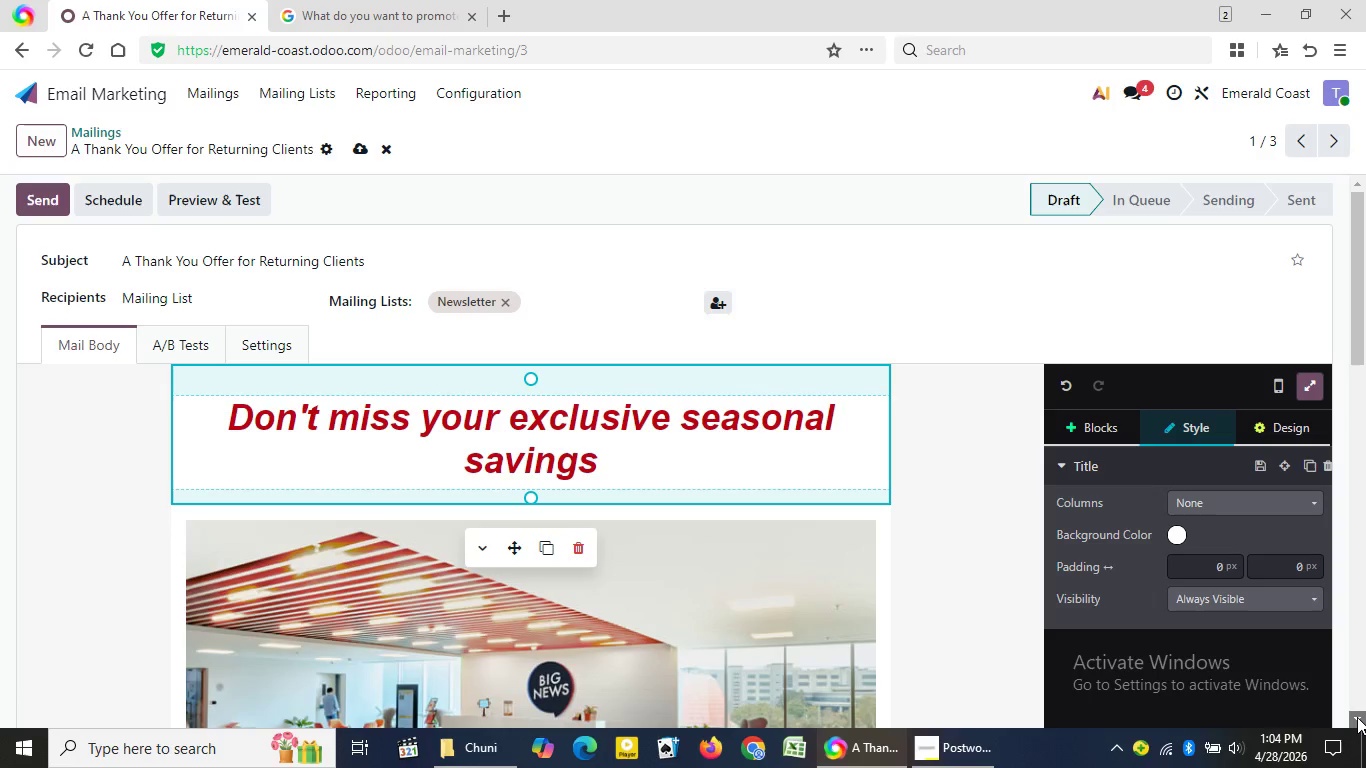 
triple_click([1357, 717])
 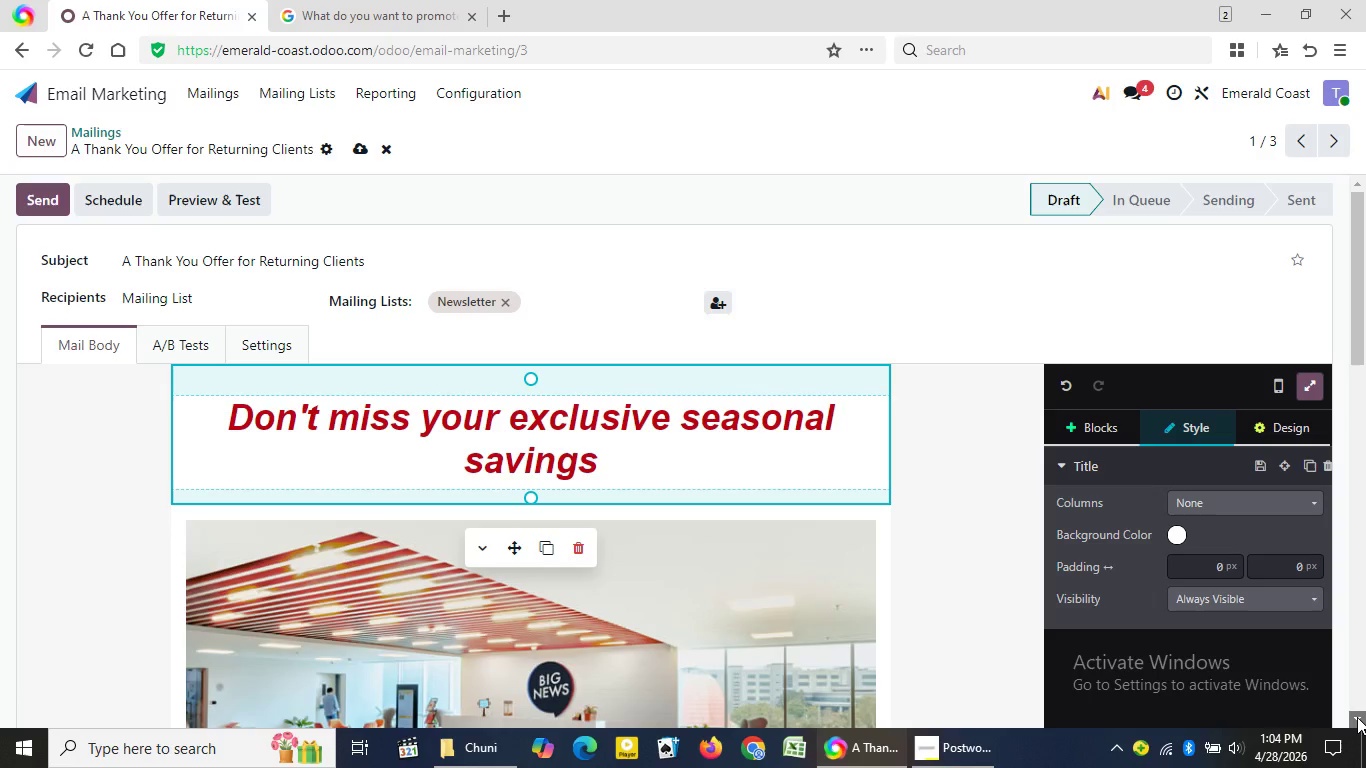 
triple_click([1357, 717])
 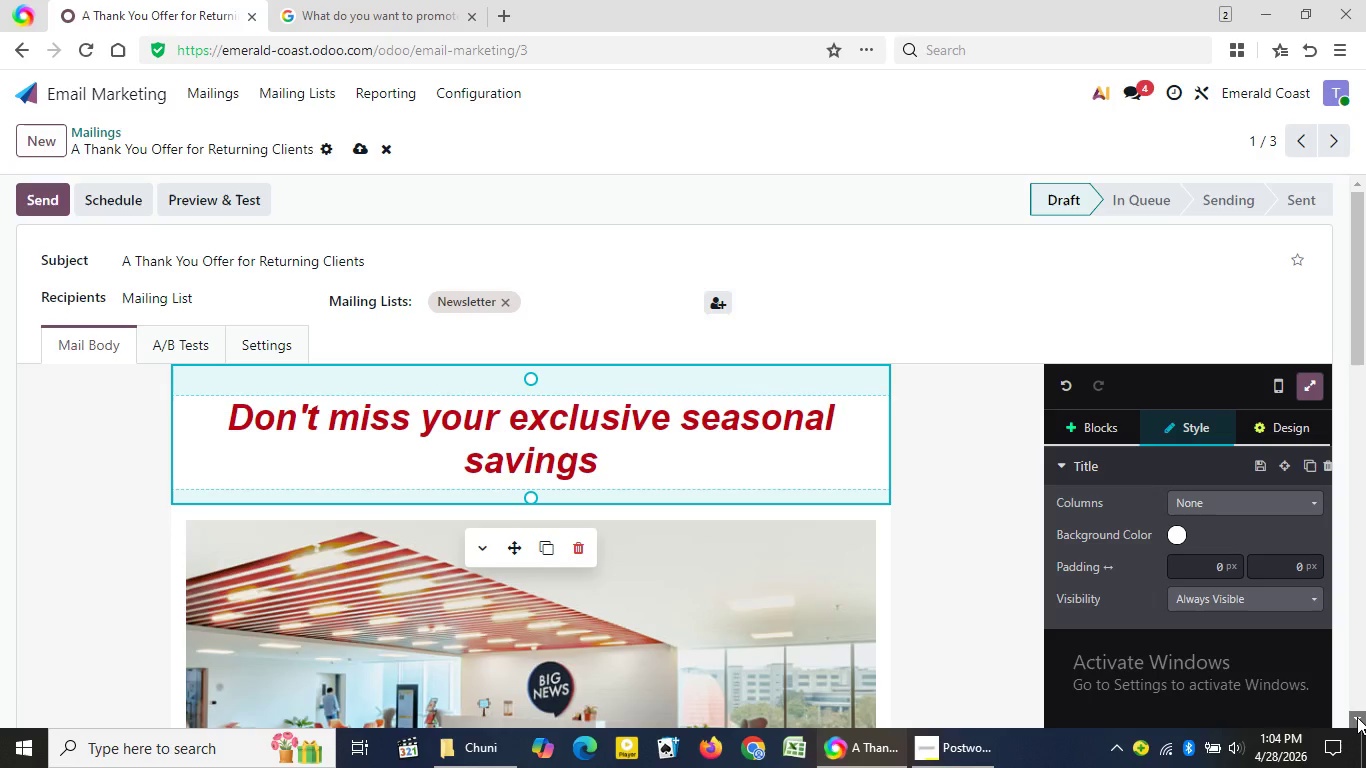 
triple_click([1357, 717])
 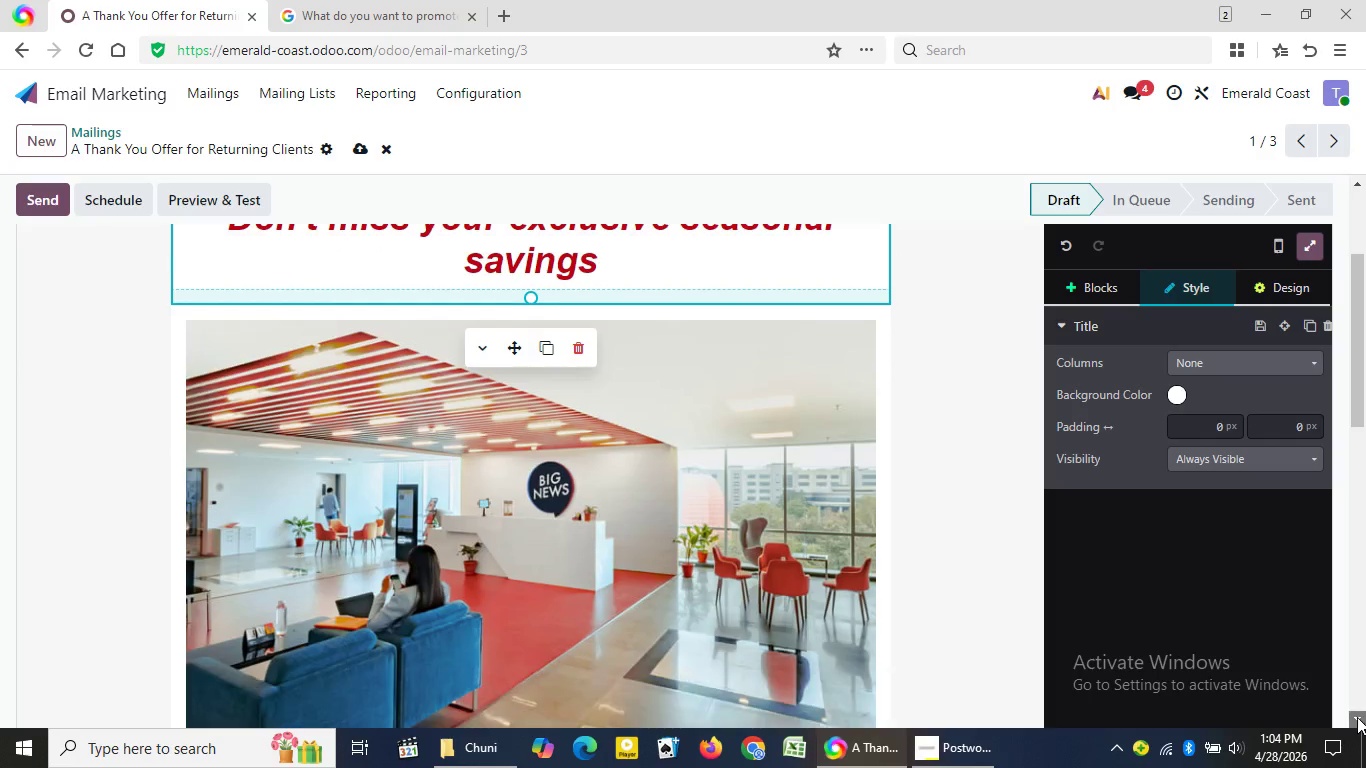 
double_click([1357, 717])
 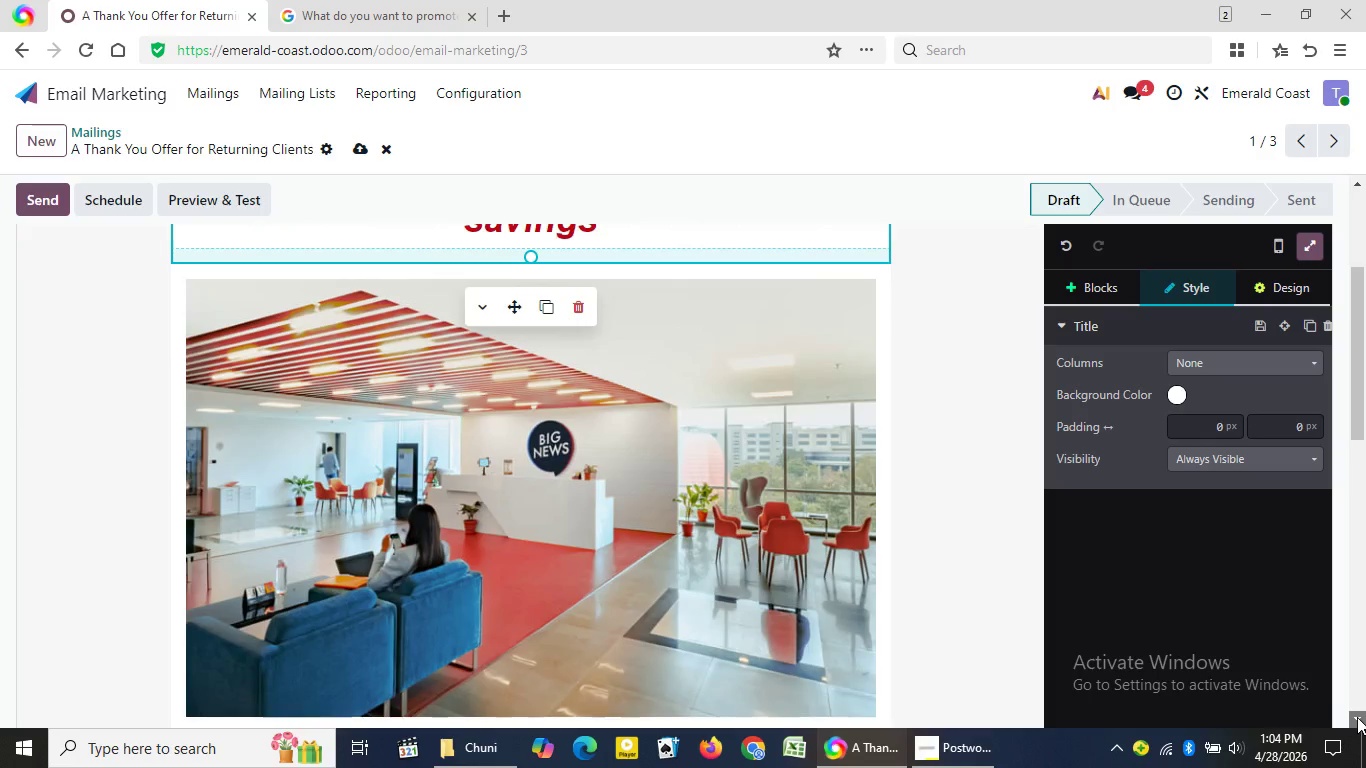 
triple_click([1357, 717])
 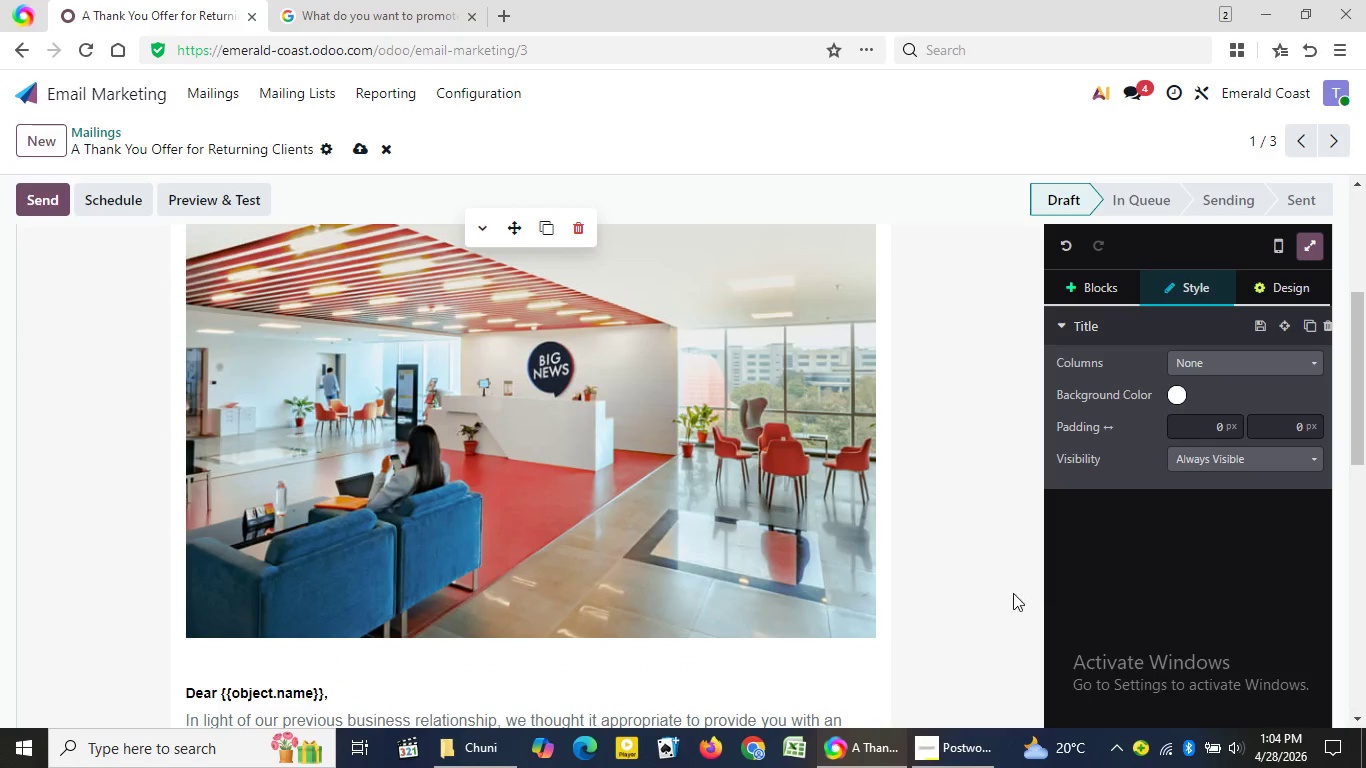 
wait(5.86)
 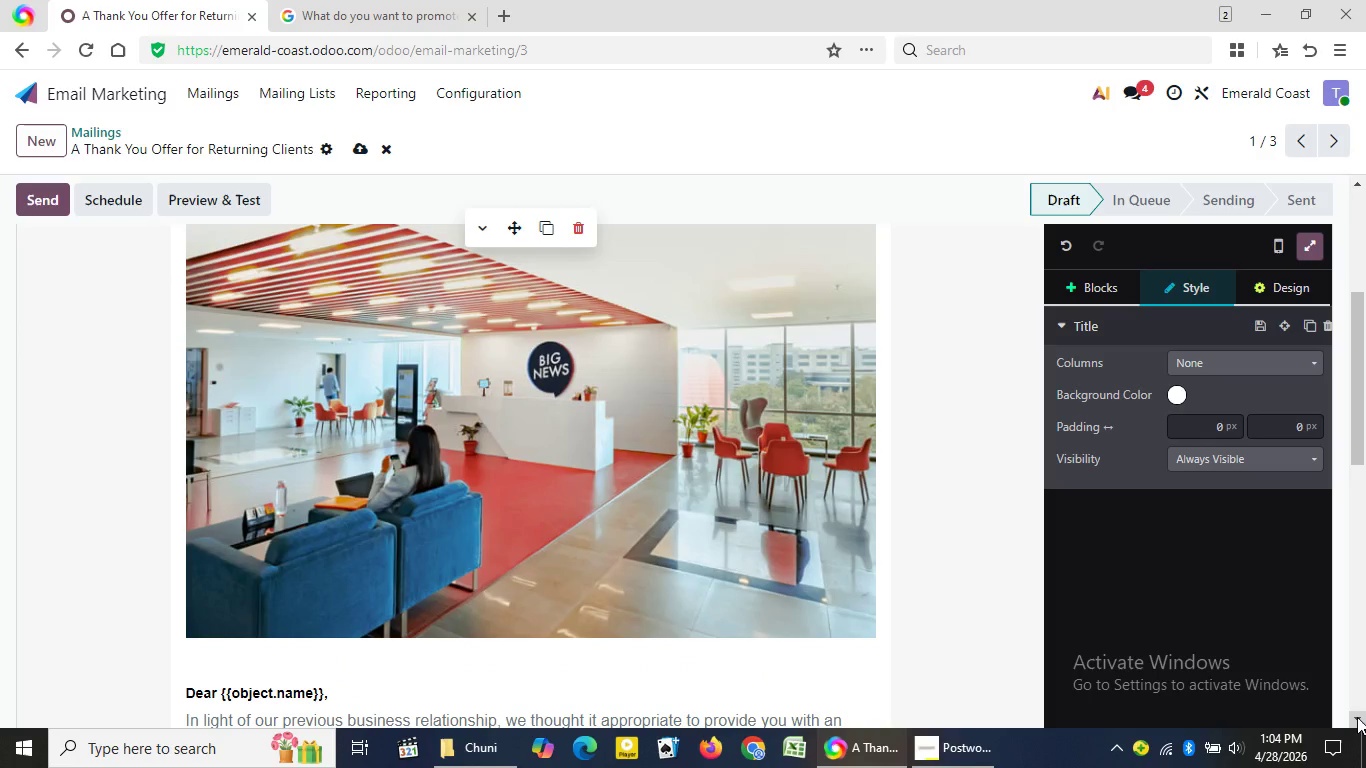 
double_click([775, 436])
 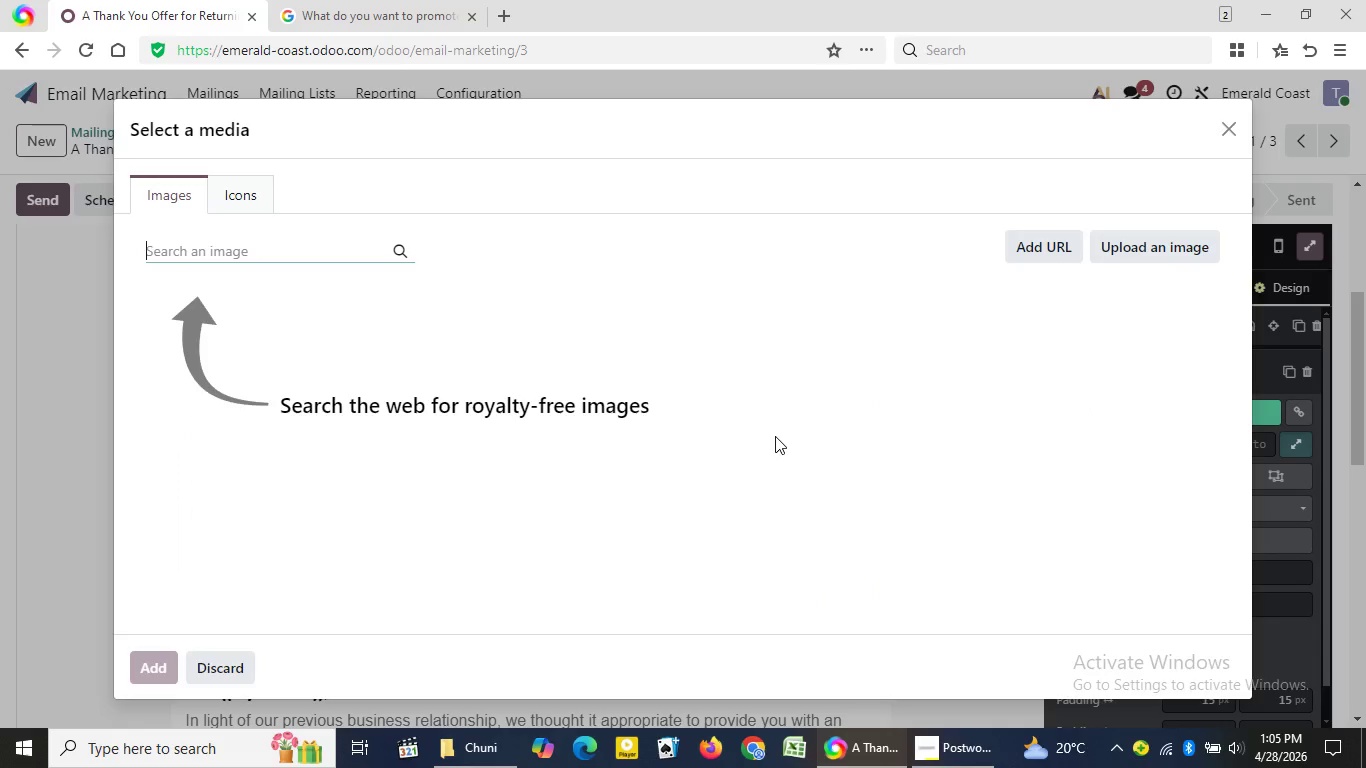 
wait(10.49)
 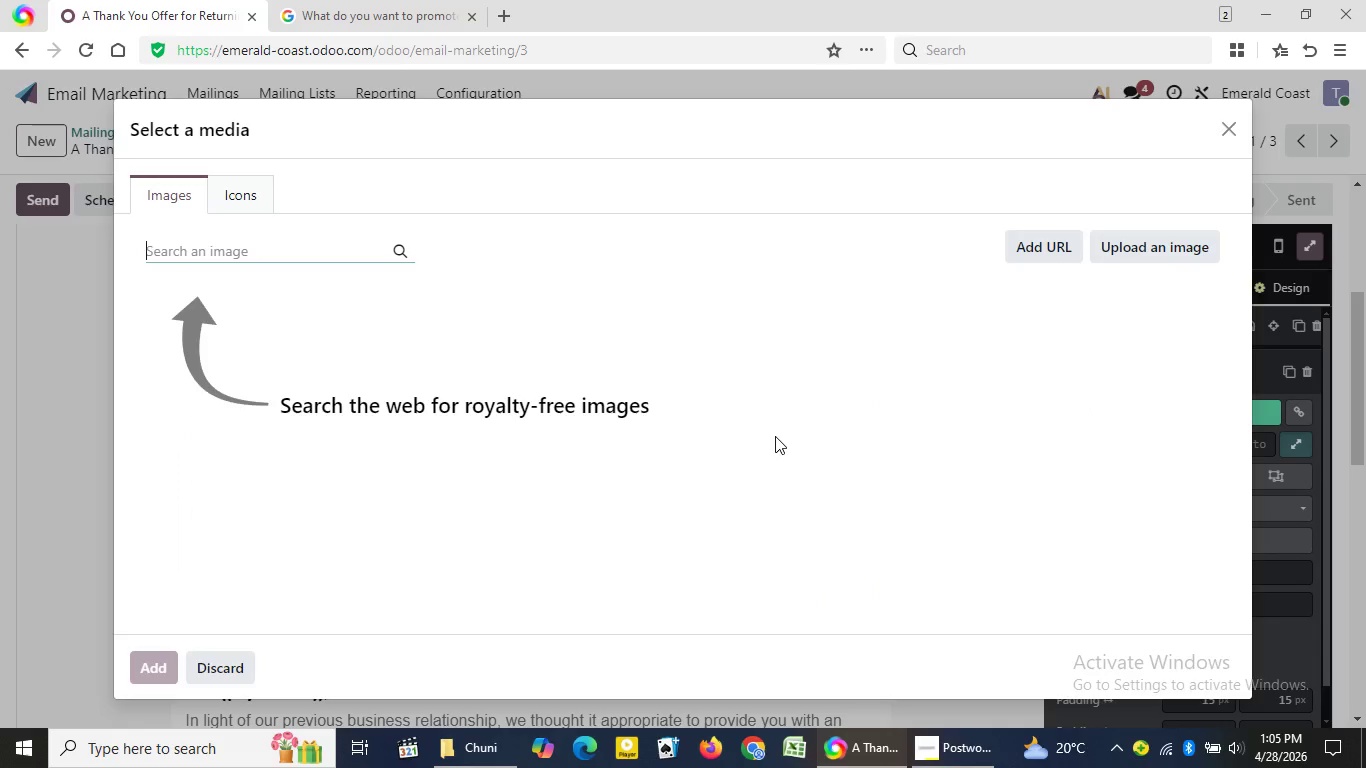 
type(family )
 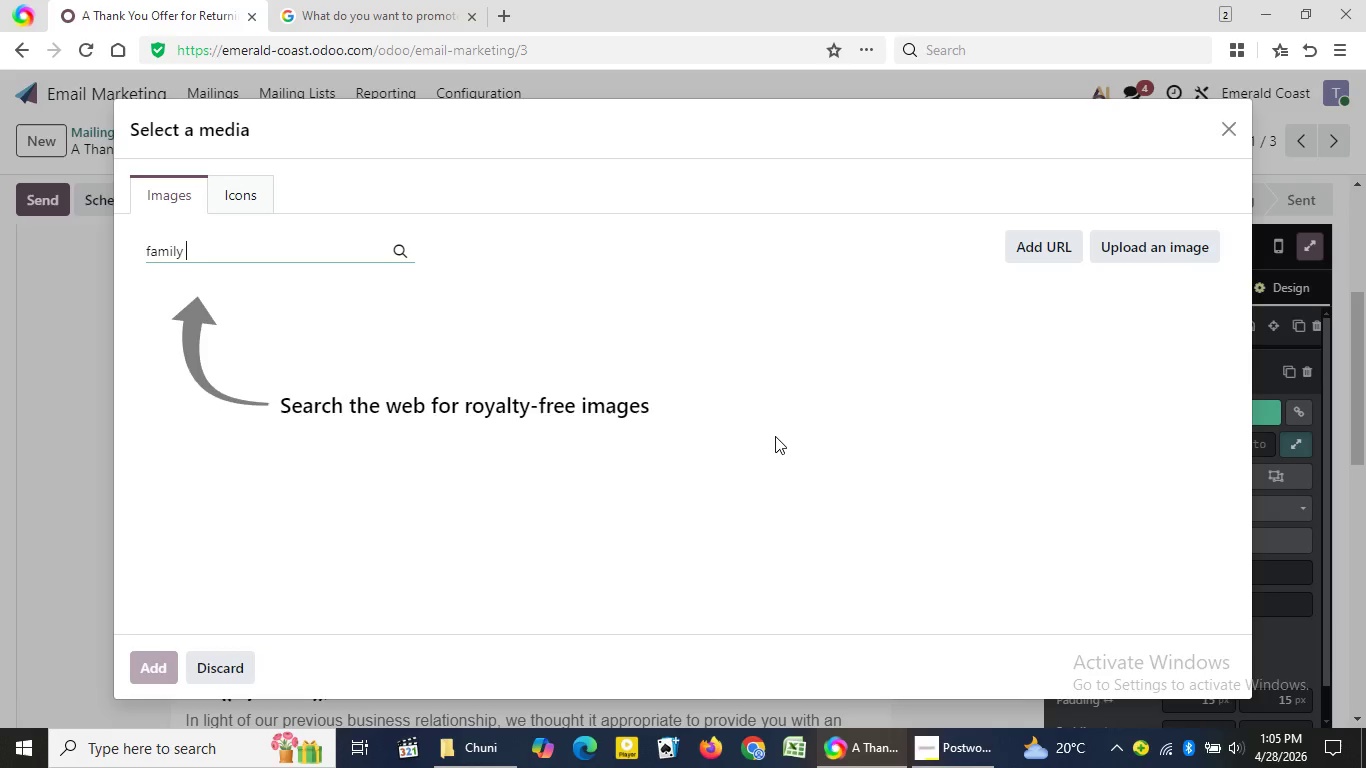 
wait(7.49)
 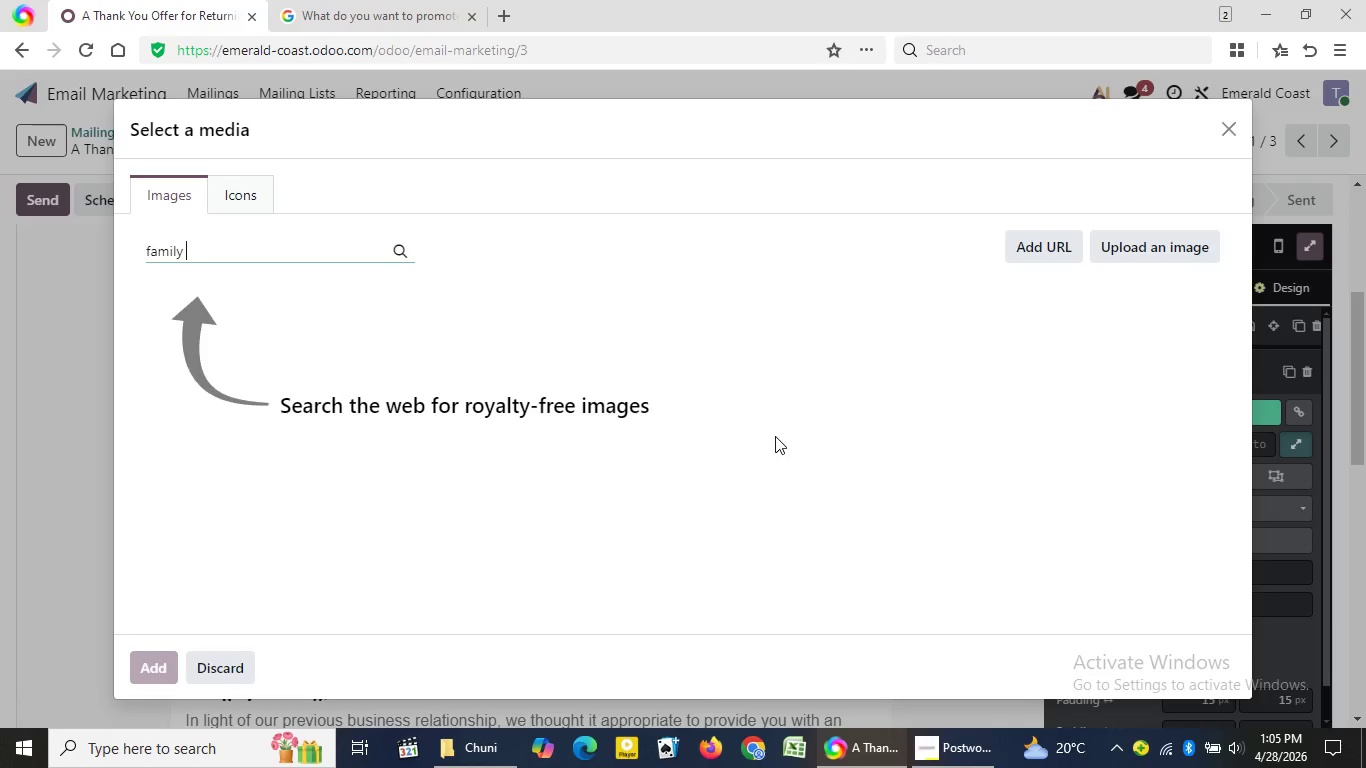 
type(home front yard clean)
 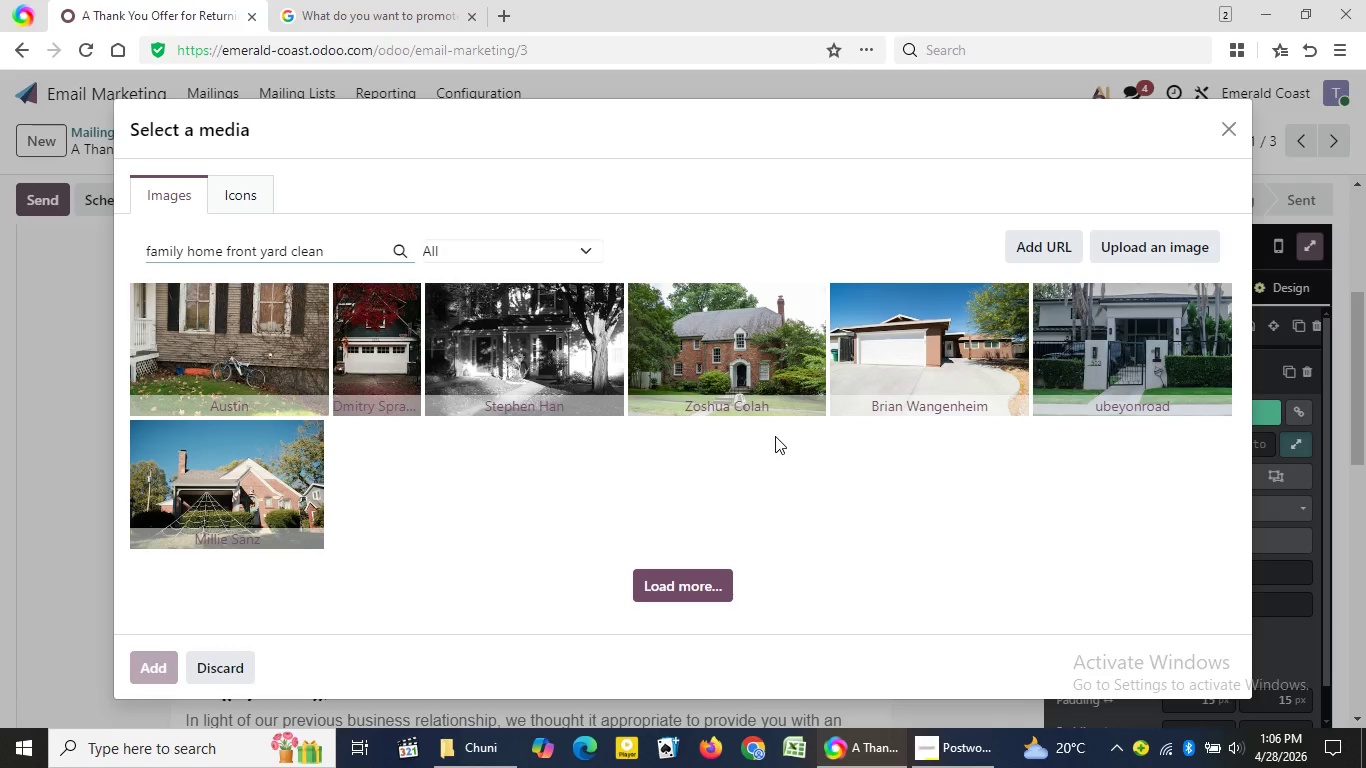 
wait(42.2)
 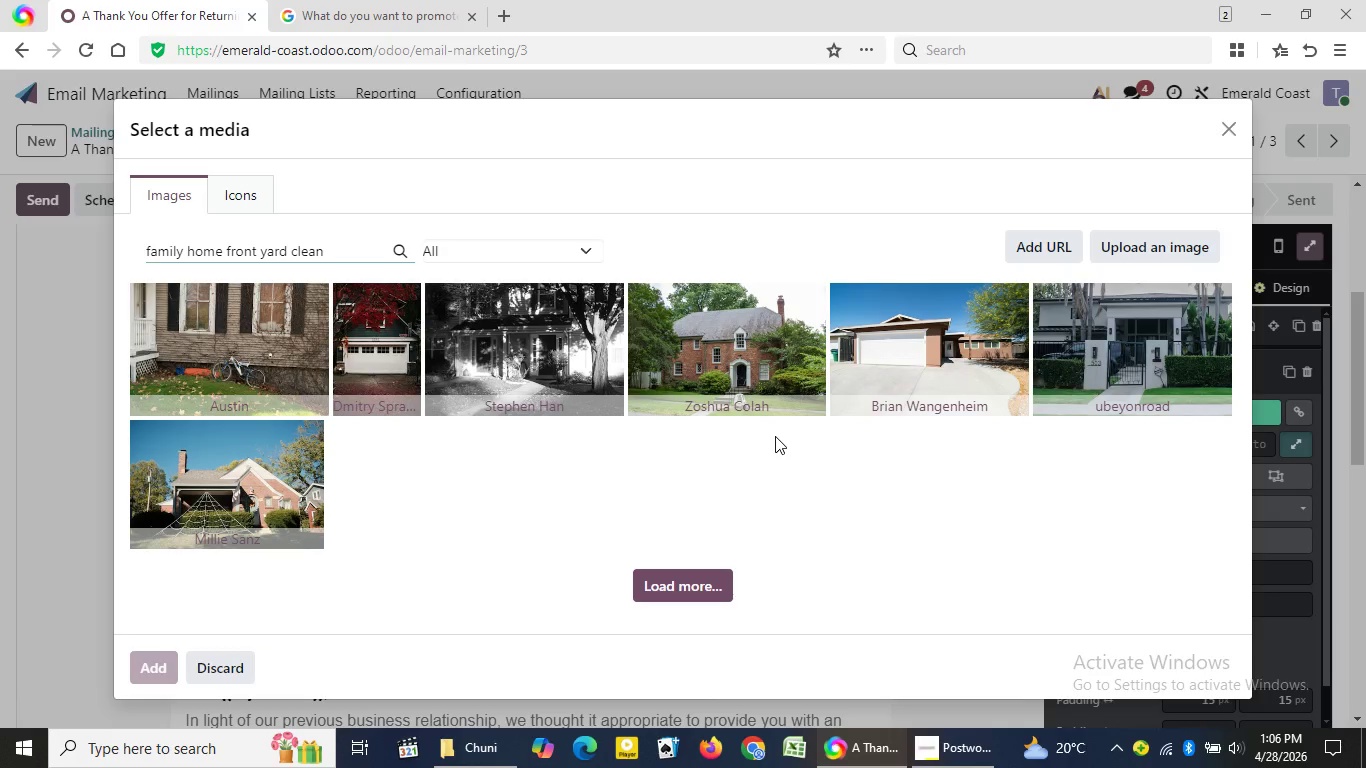 
left_click([958, 344])
 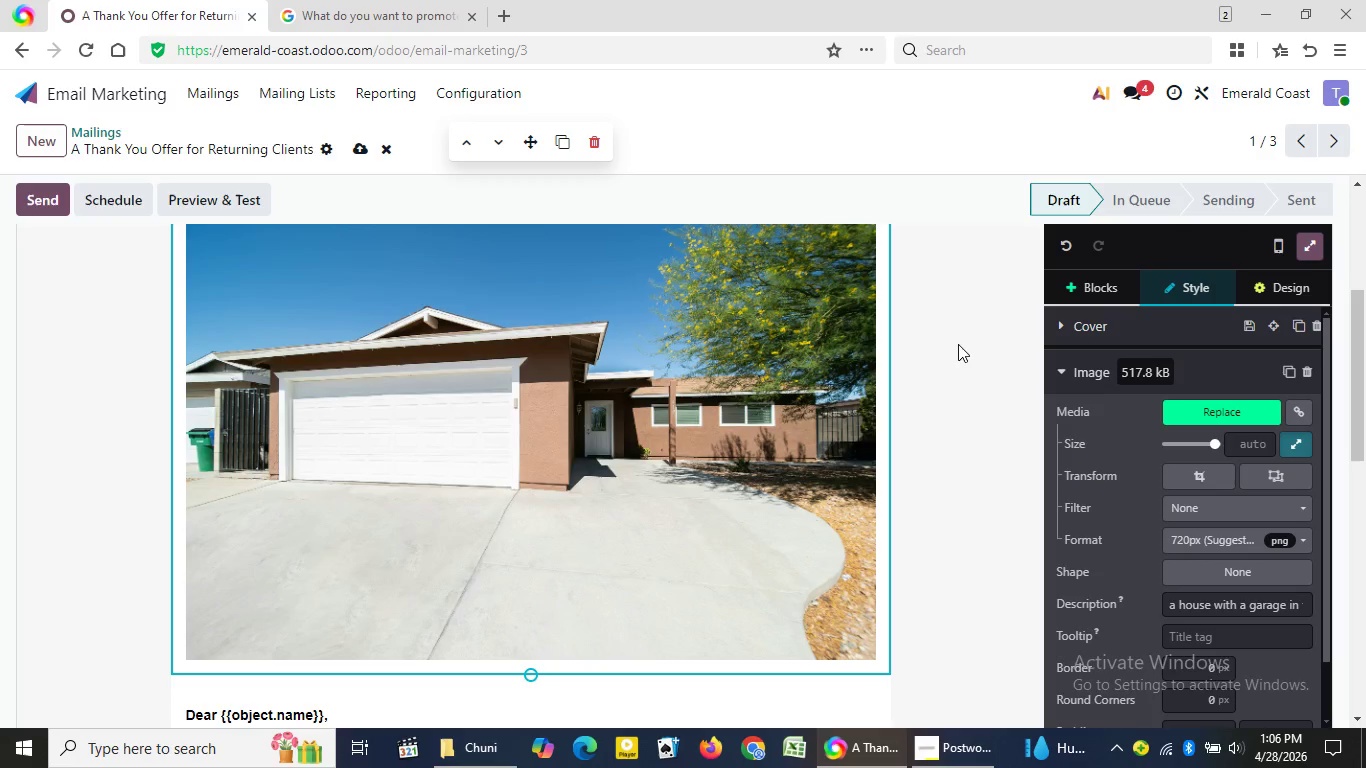 
wait(40.83)
 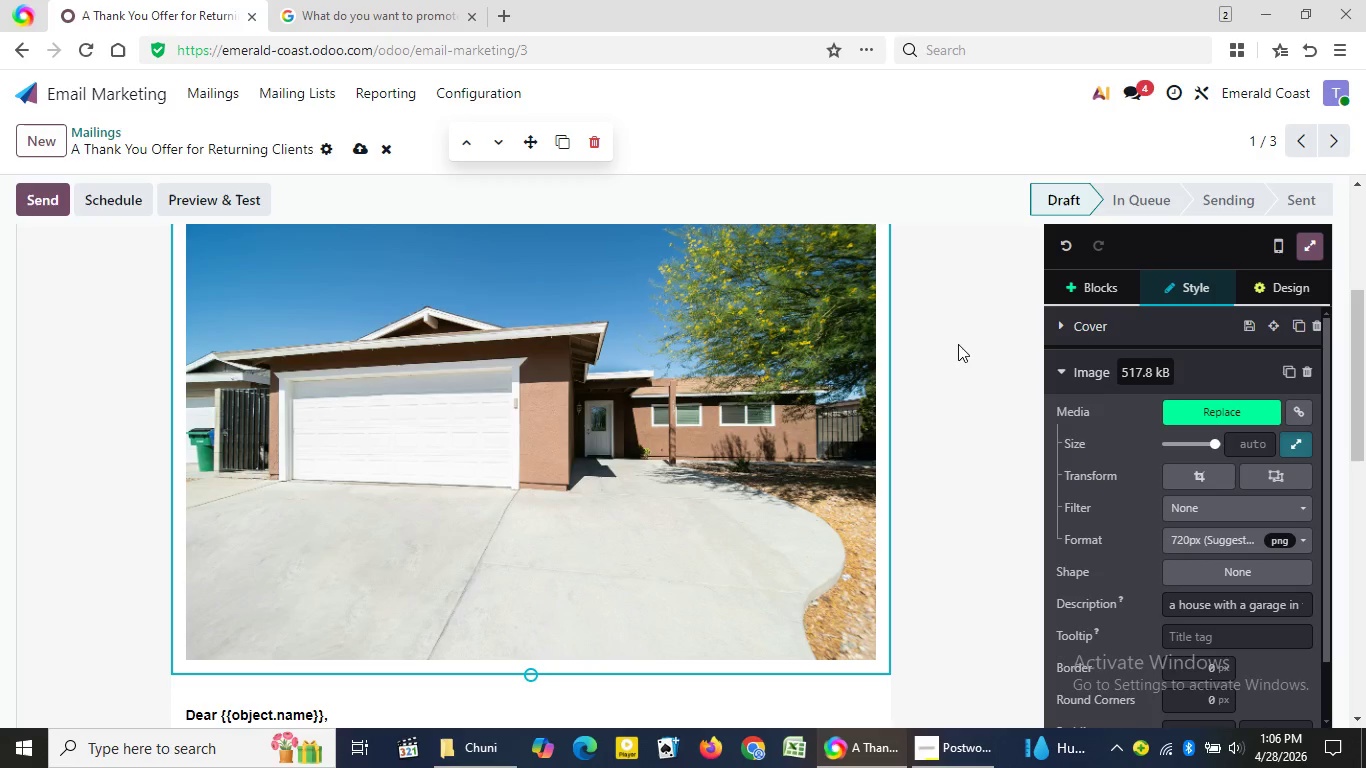 
left_click([509, 396])
 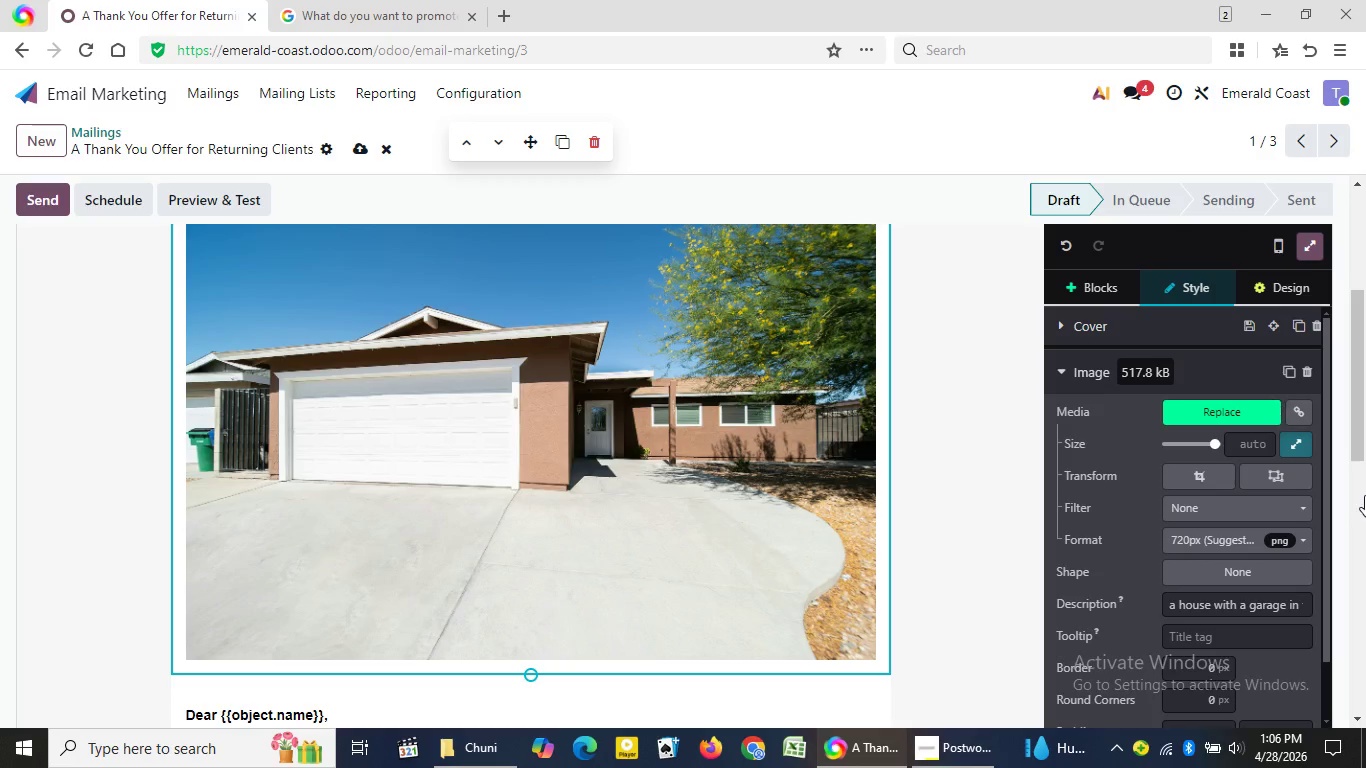 
wait(5.75)
 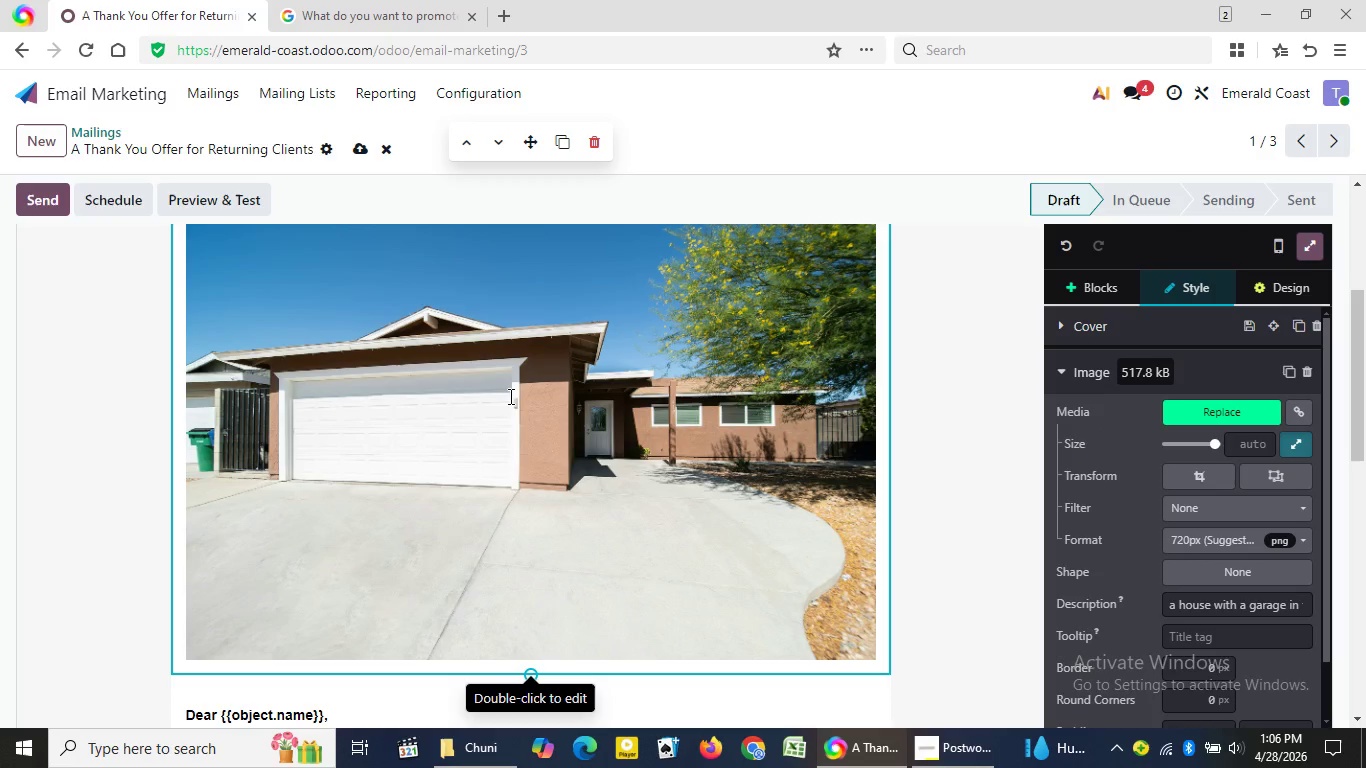 
left_click([1211, 478])
 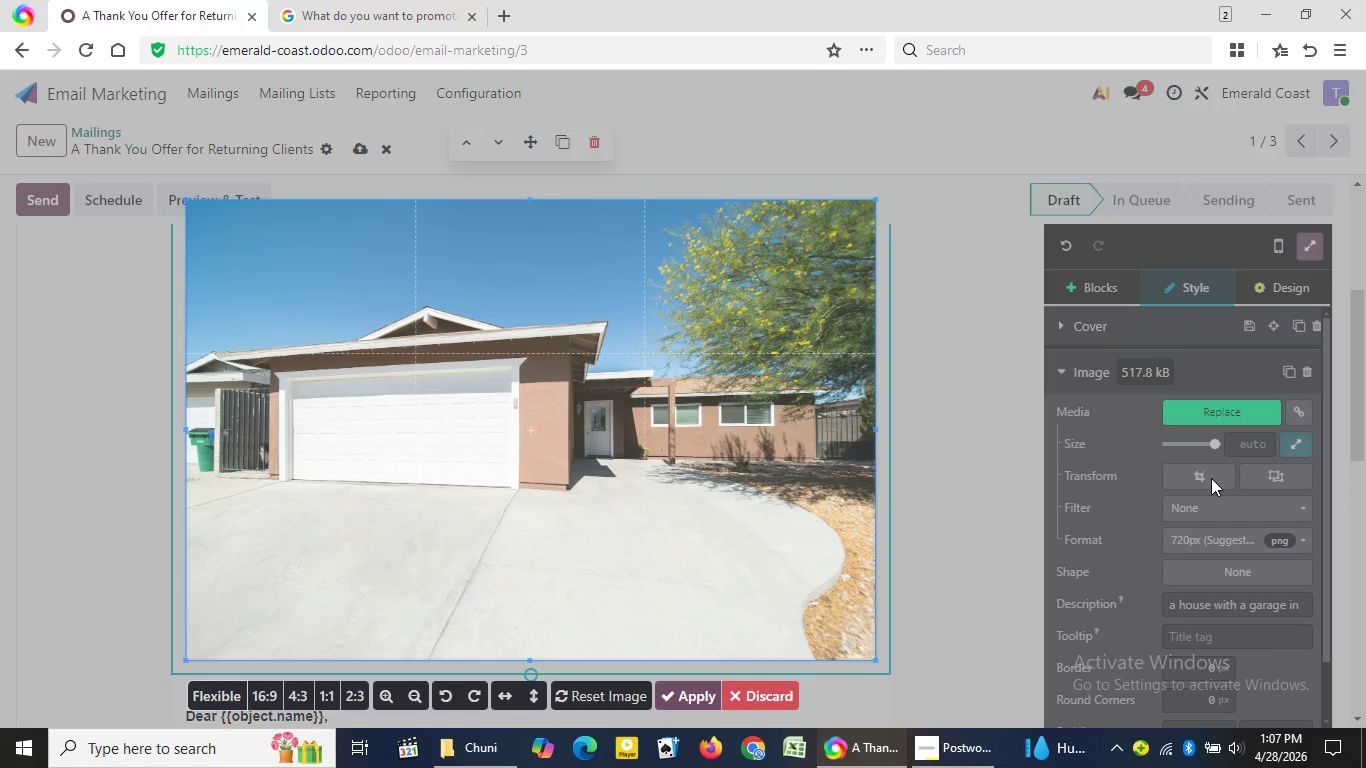 
wait(41.72)
 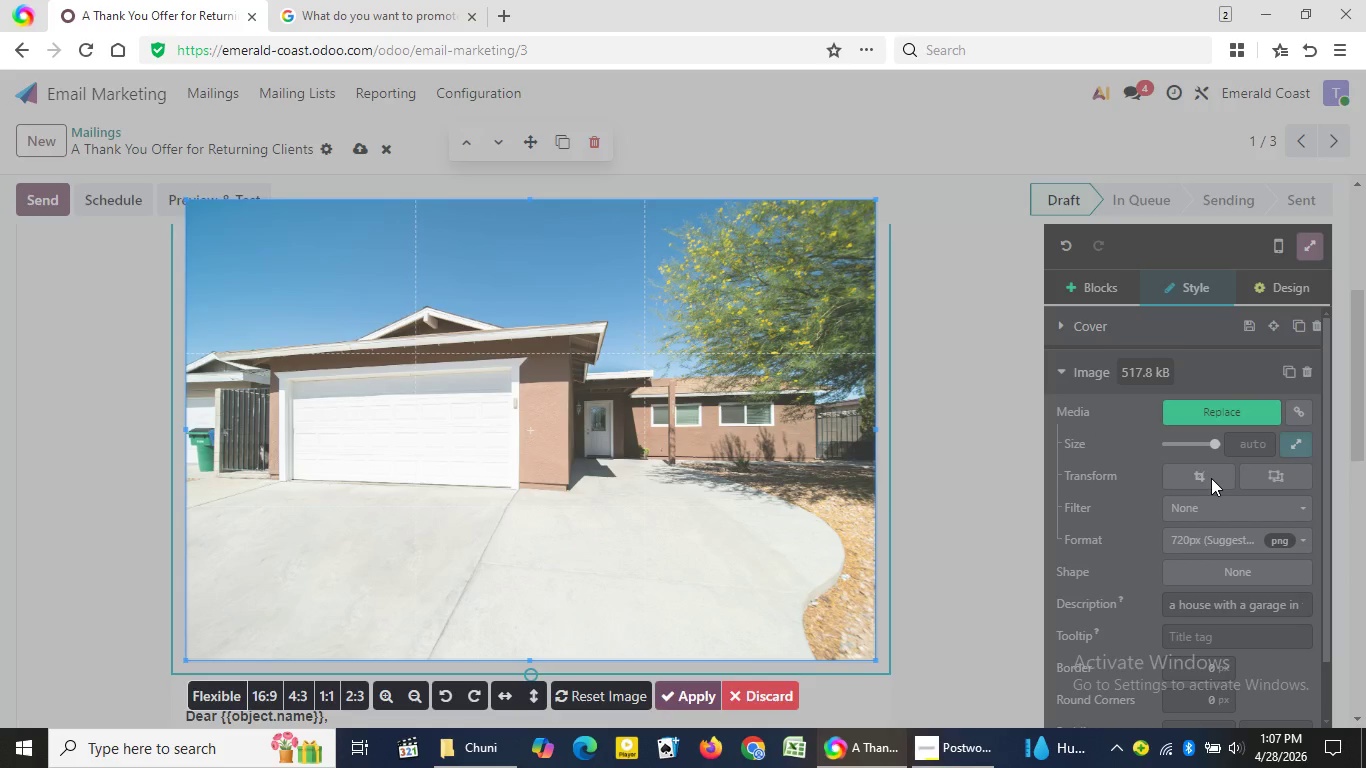 
left_click([265, 694])
 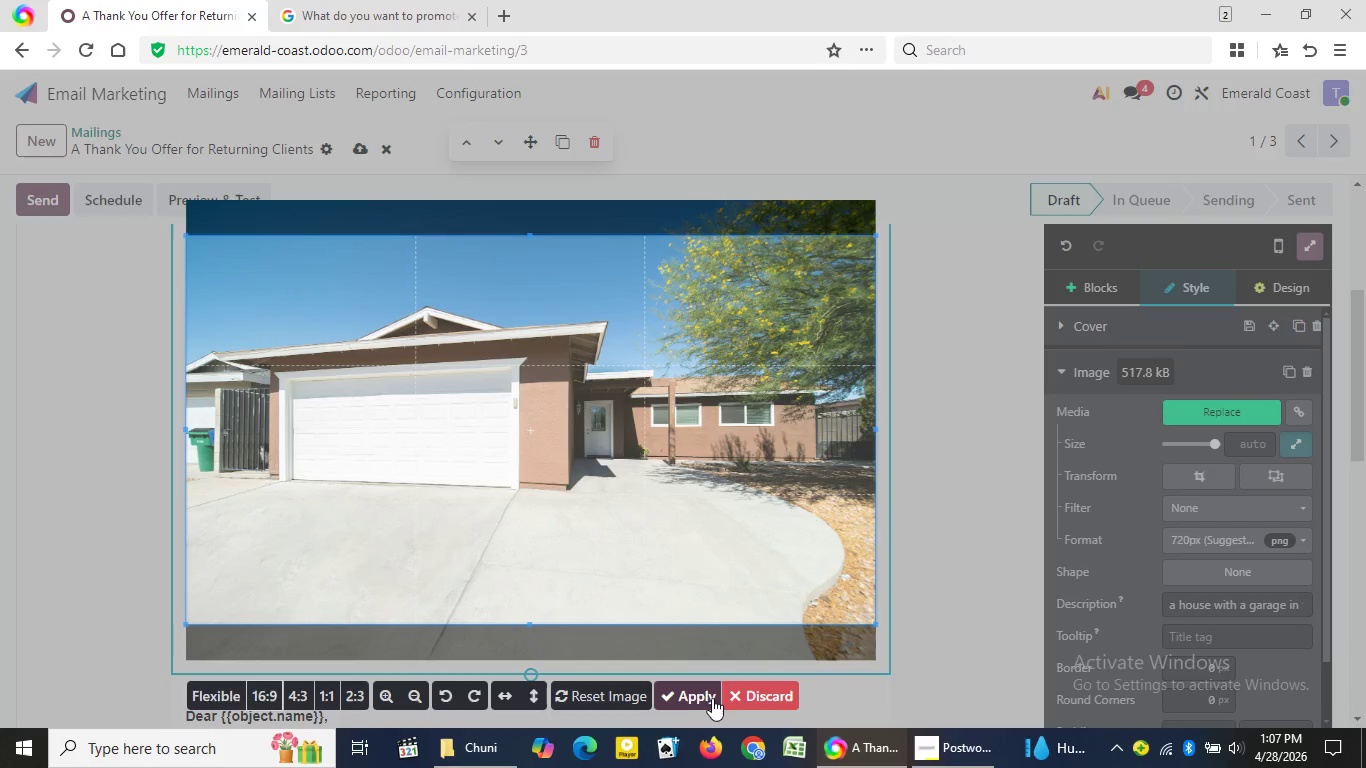 
left_click([698, 696])
 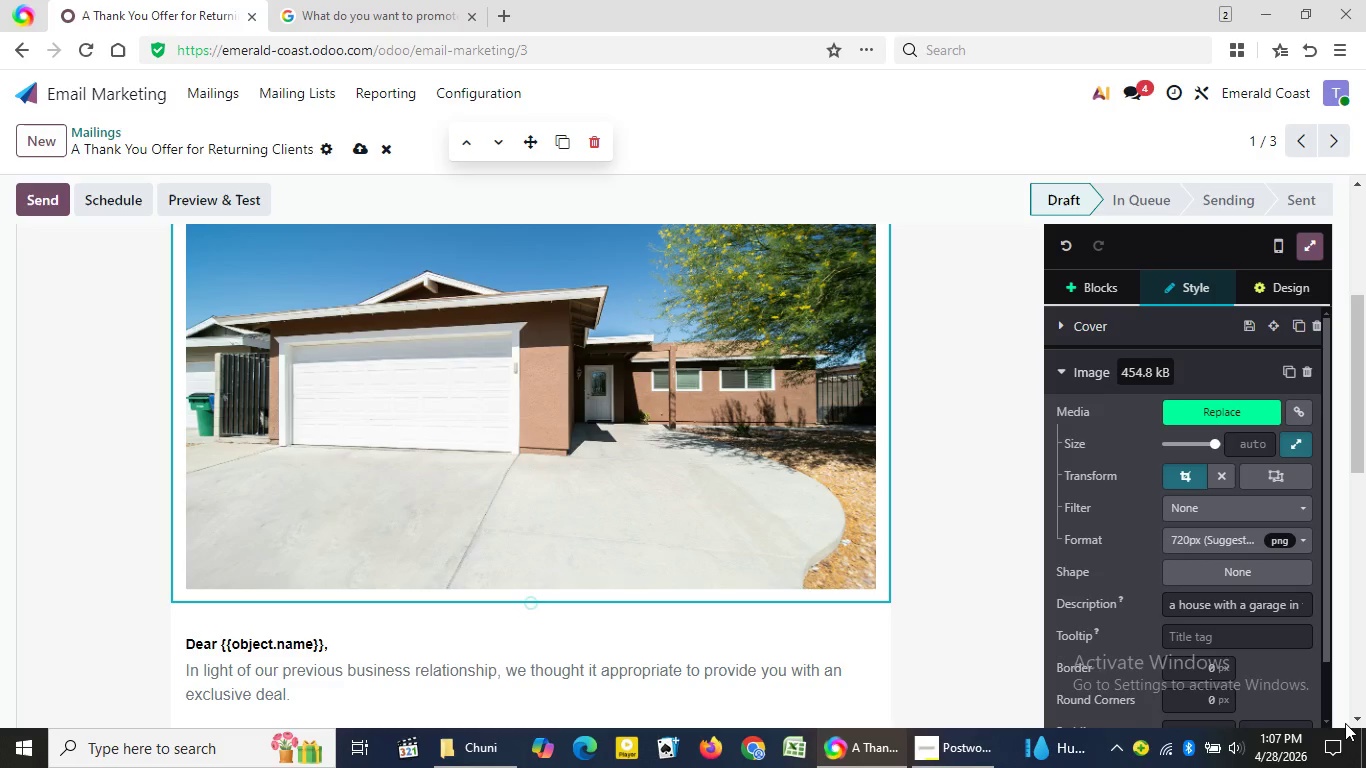 
wait(5.78)
 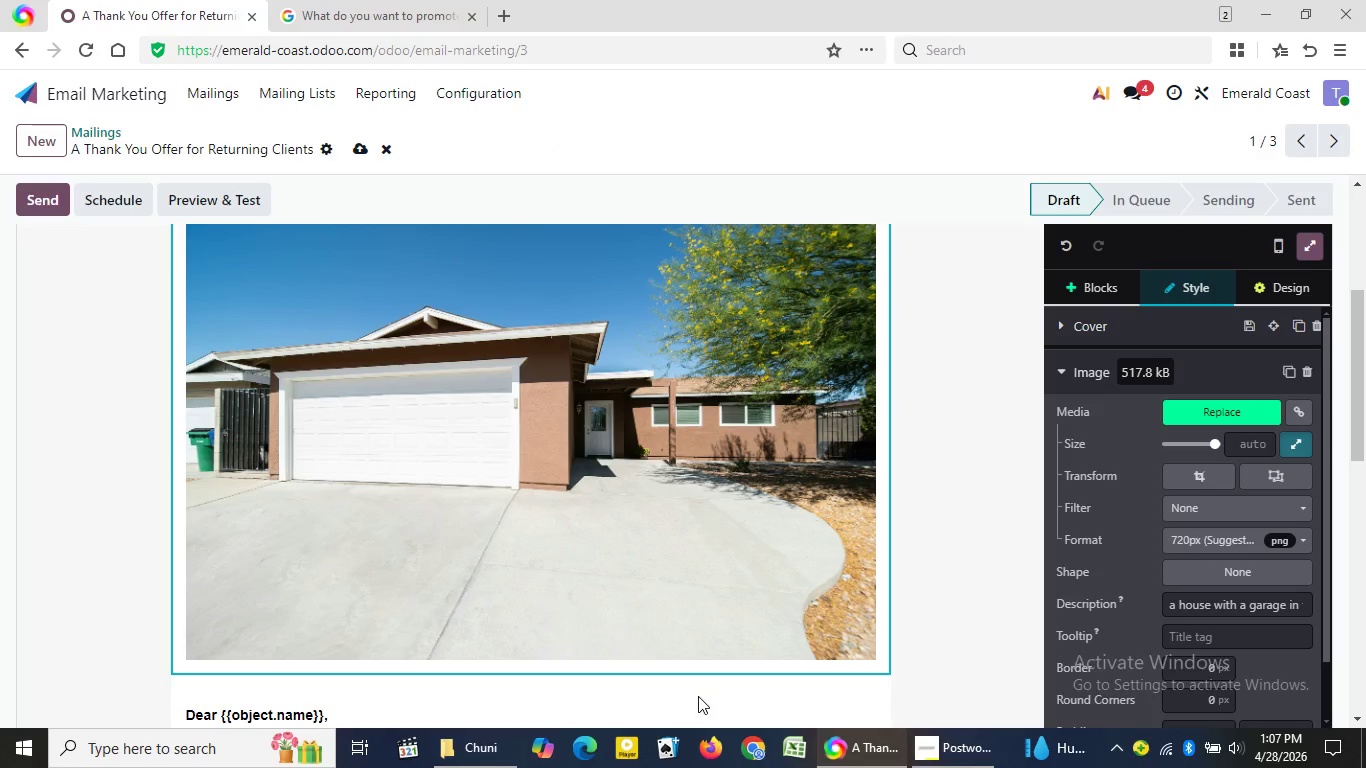 
double_click([1358, 721])
 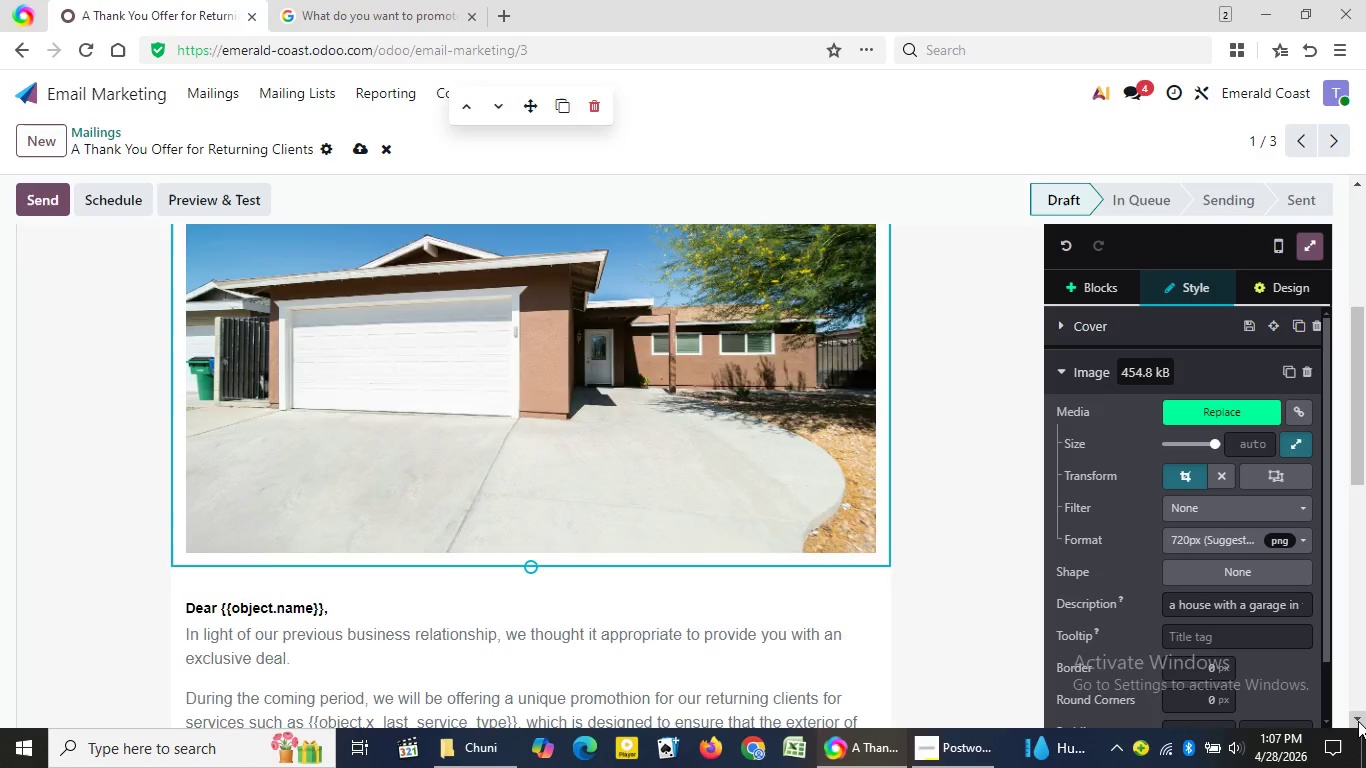 
triple_click([1358, 721])
 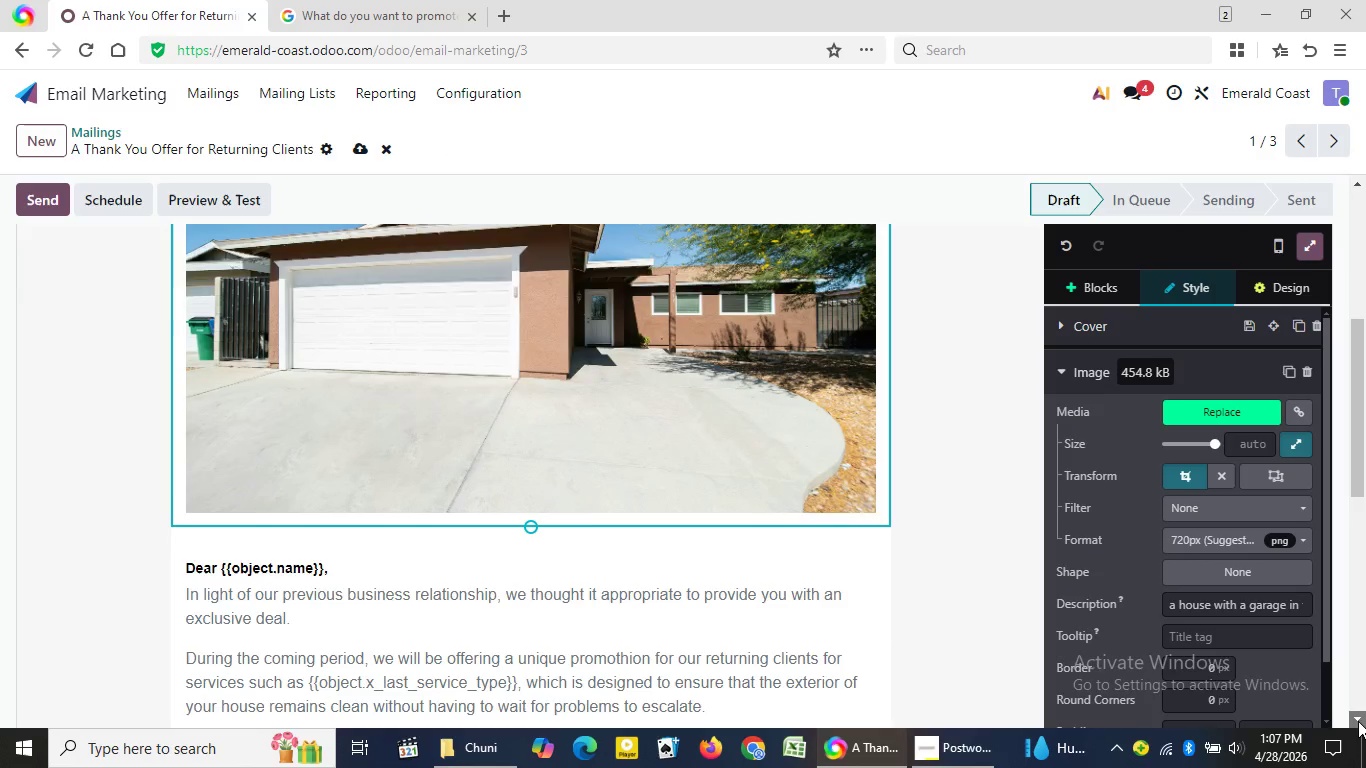 
triple_click([1358, 721])
 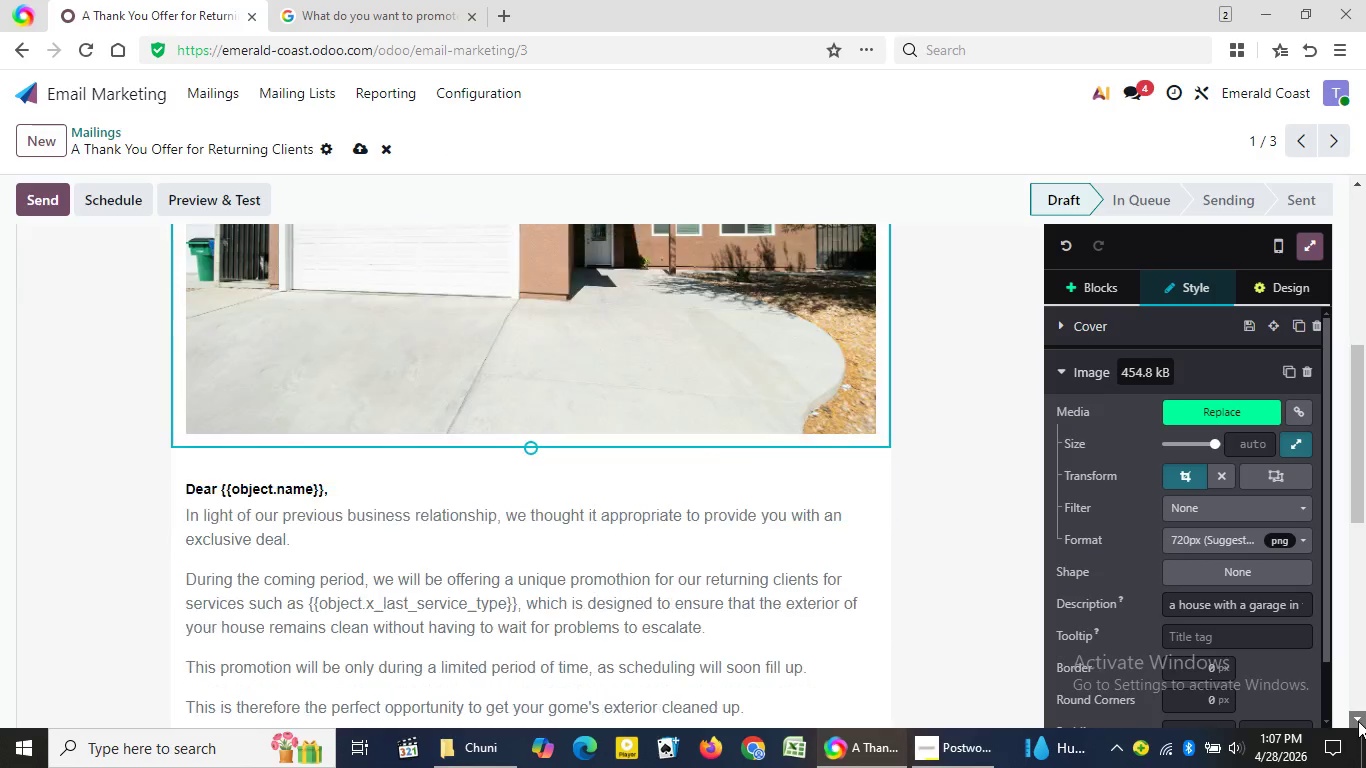 
triple_click([1358, 721])
 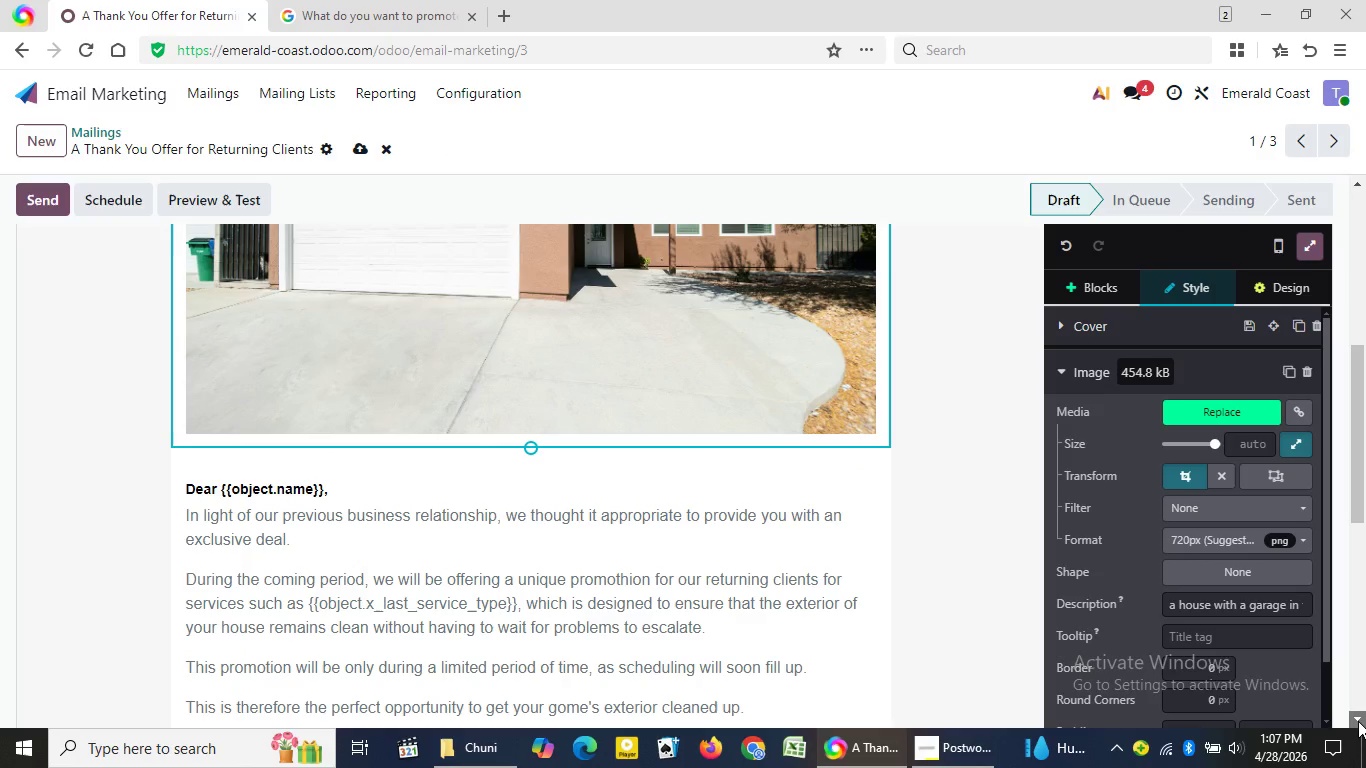 
triple_click([1358, 721])
 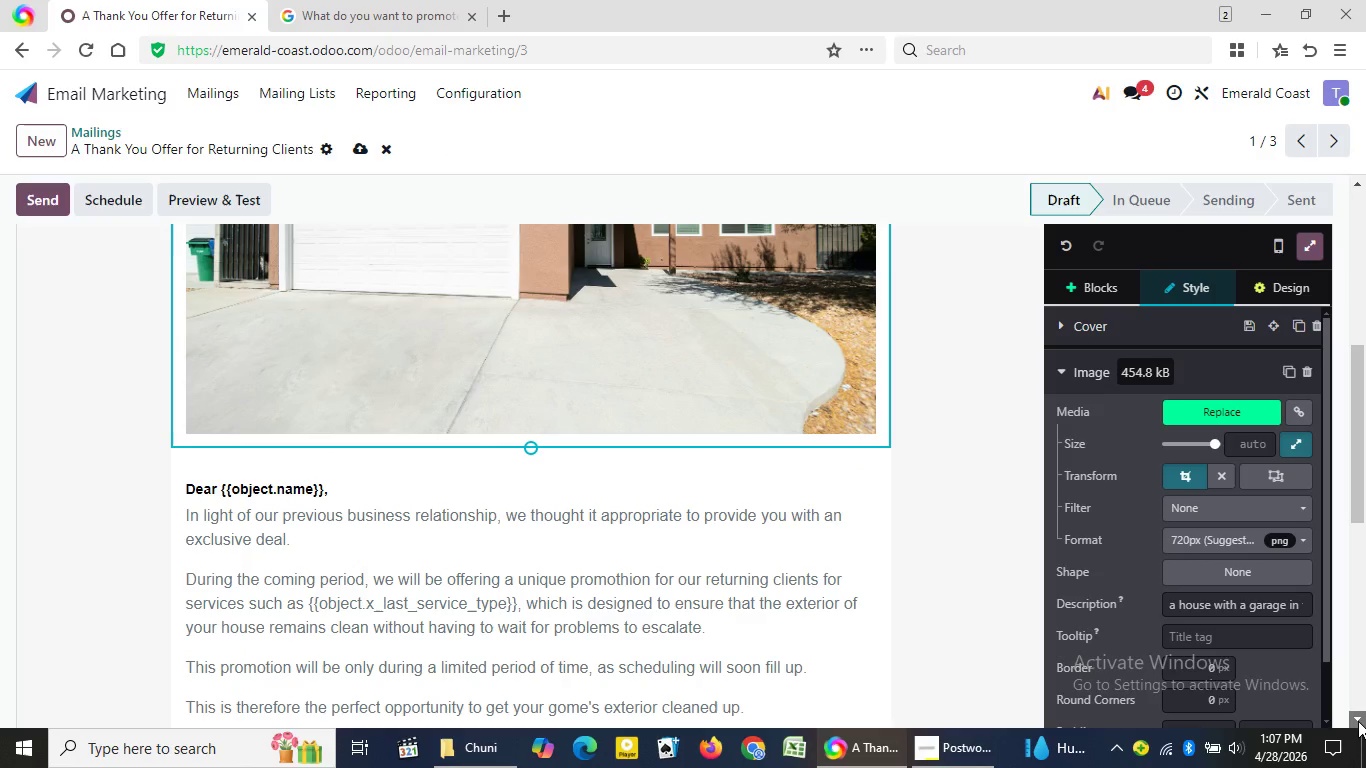 
triple_click([1358, 721])
 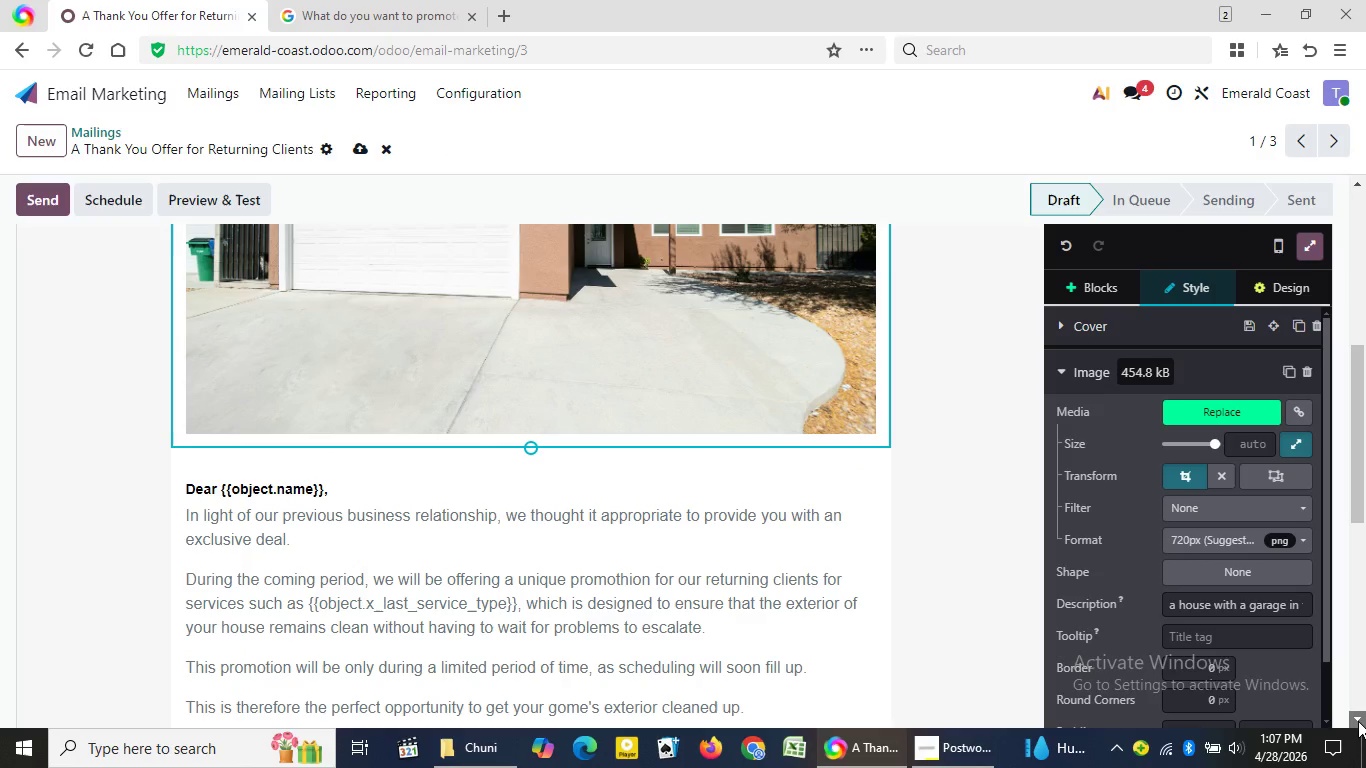 
triple_click([1358, 721])
 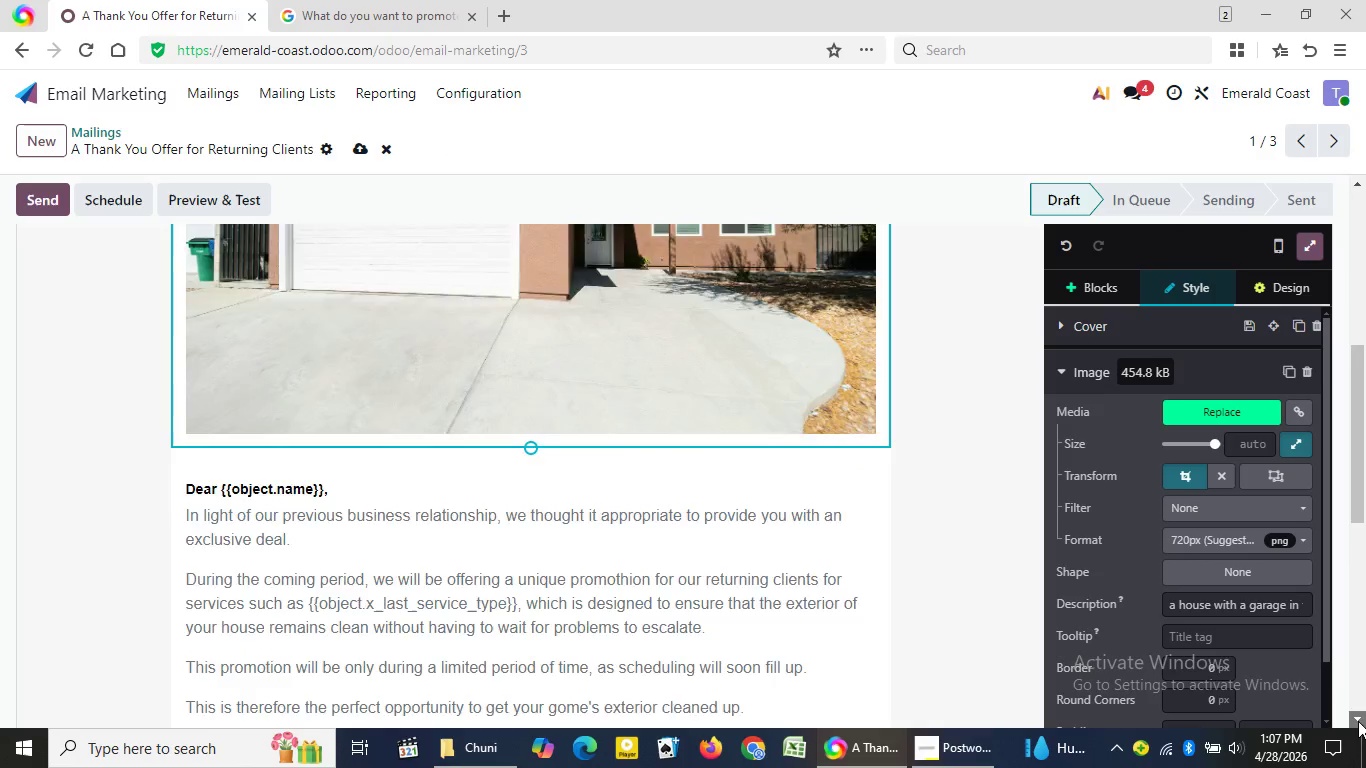 
triple_click([1358, 721])
 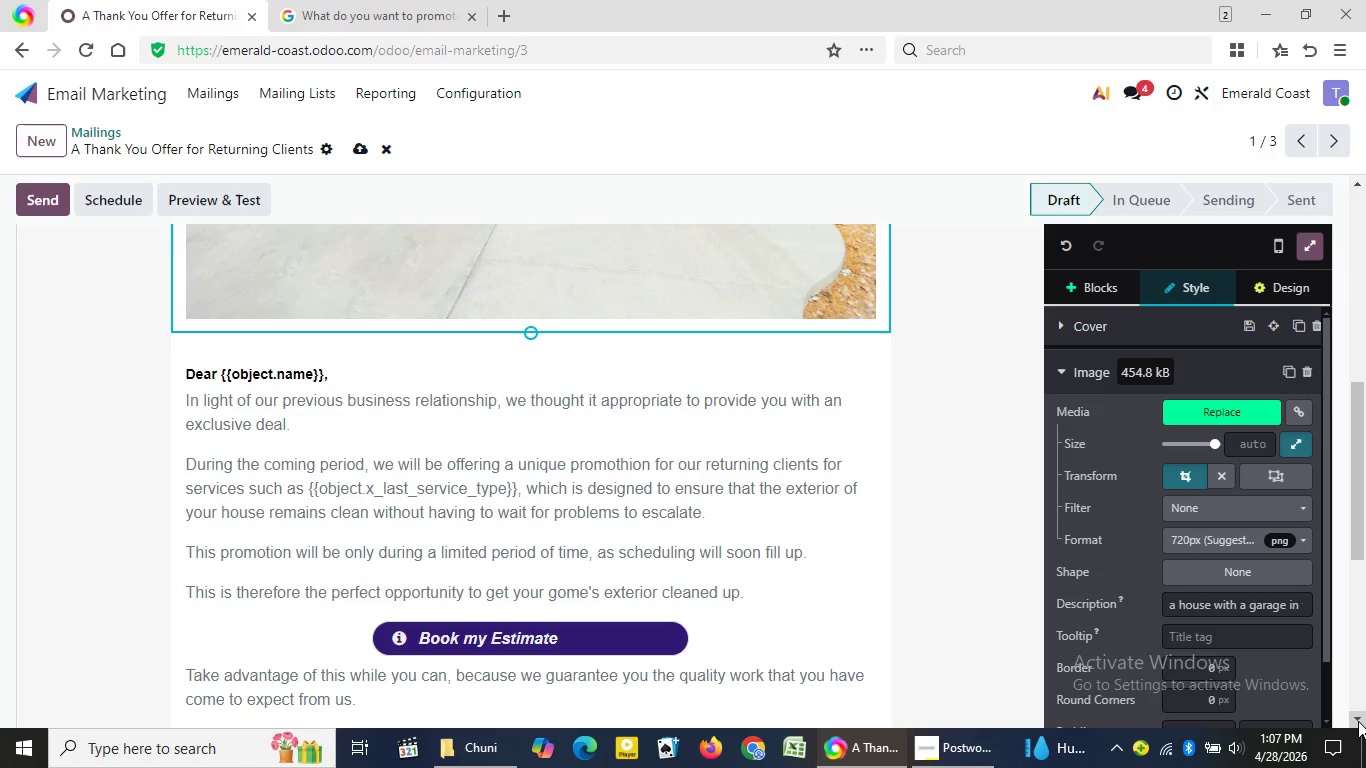 
triple_click([1358, 721])
 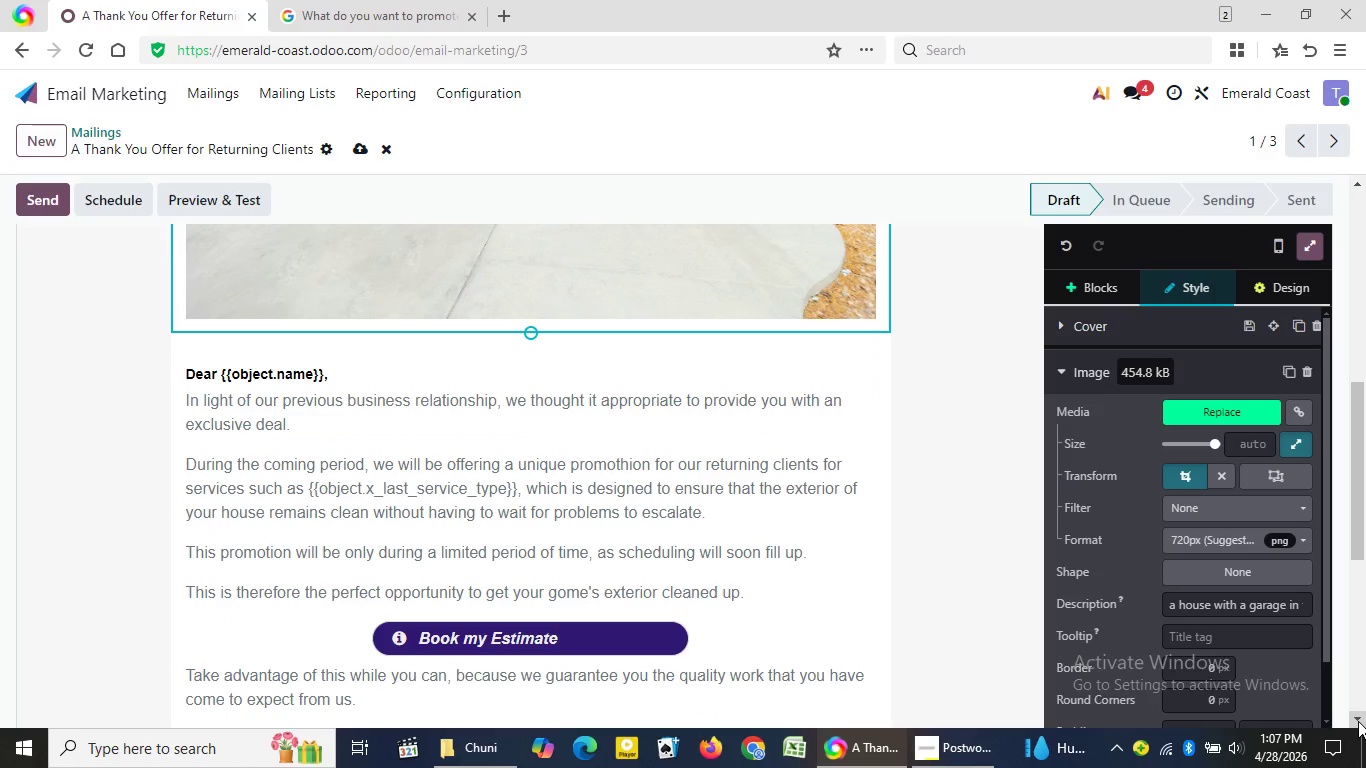 
triple_click([1358, 721])
 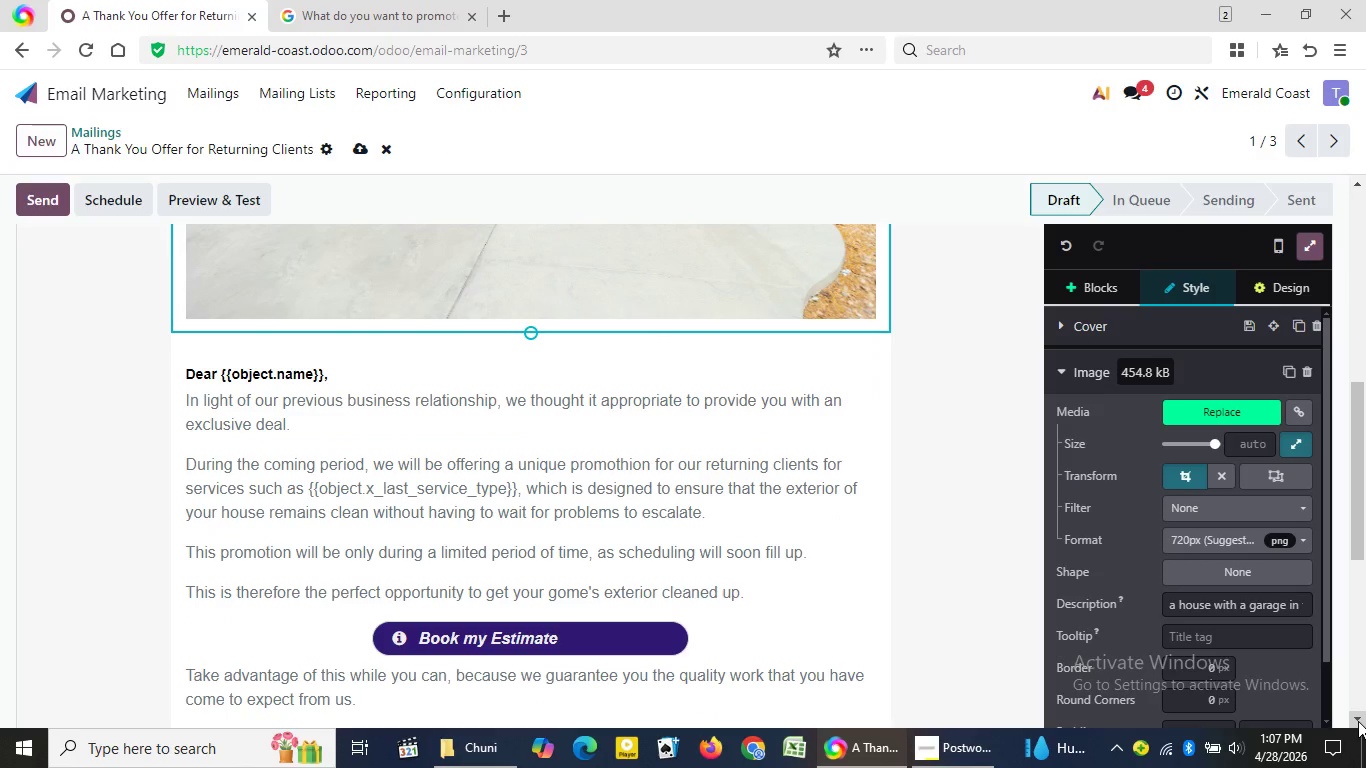 
triple_click([1358, 721])
 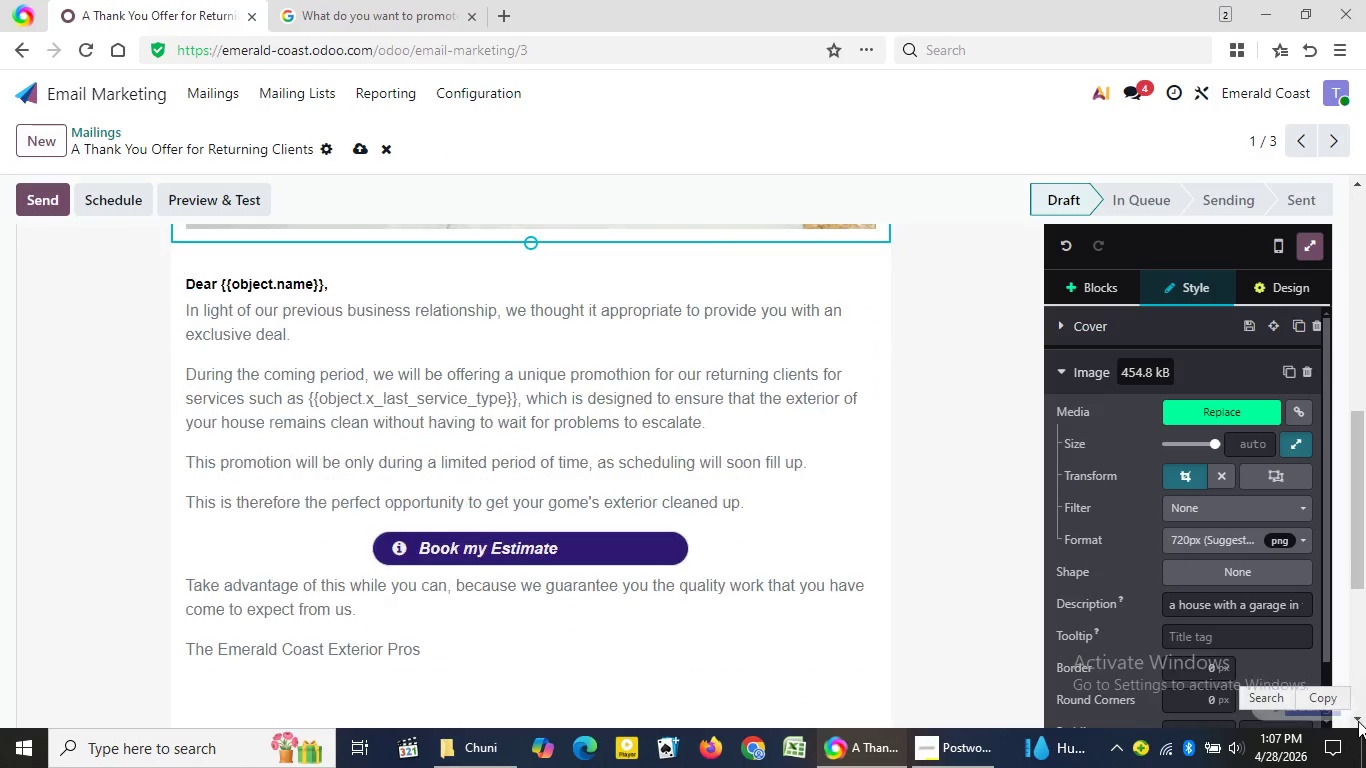 
triple_click([1358, 721])
 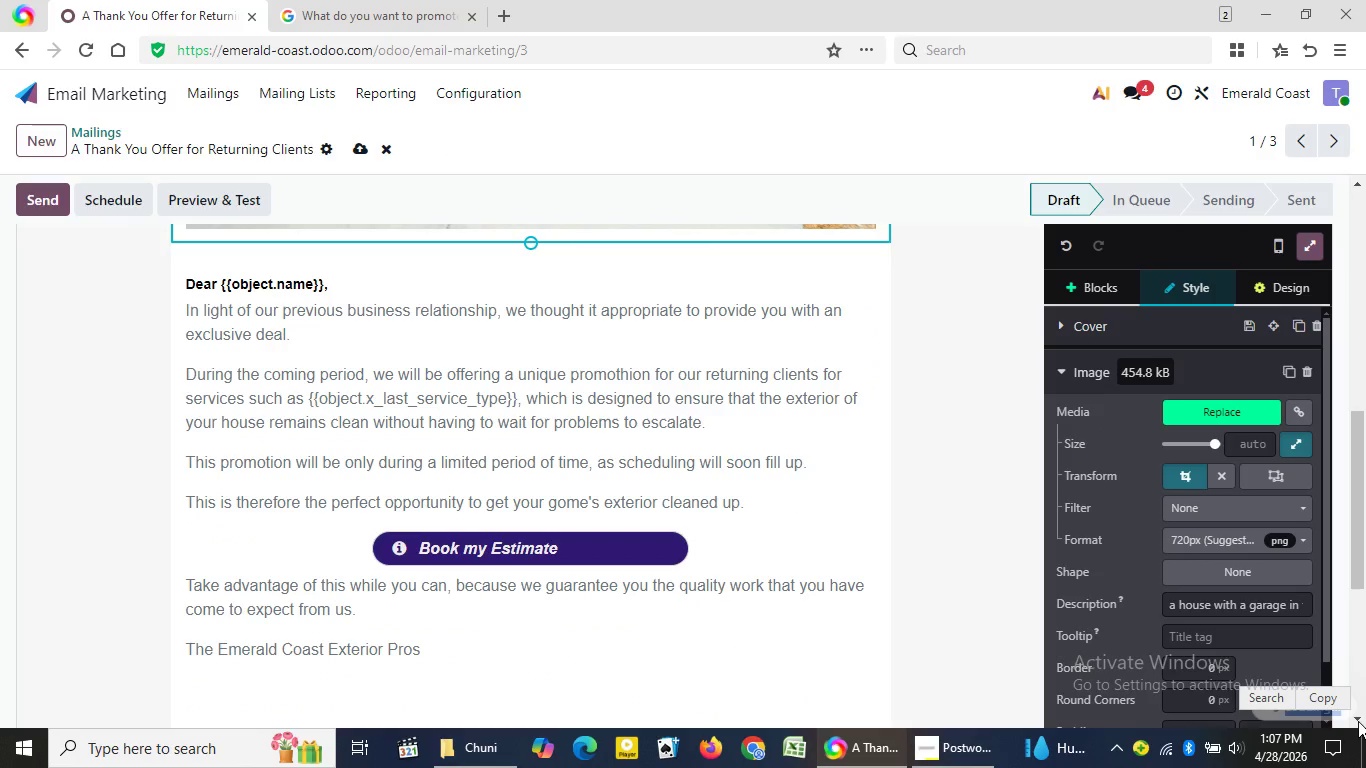 
triple_click([1358, 721])
 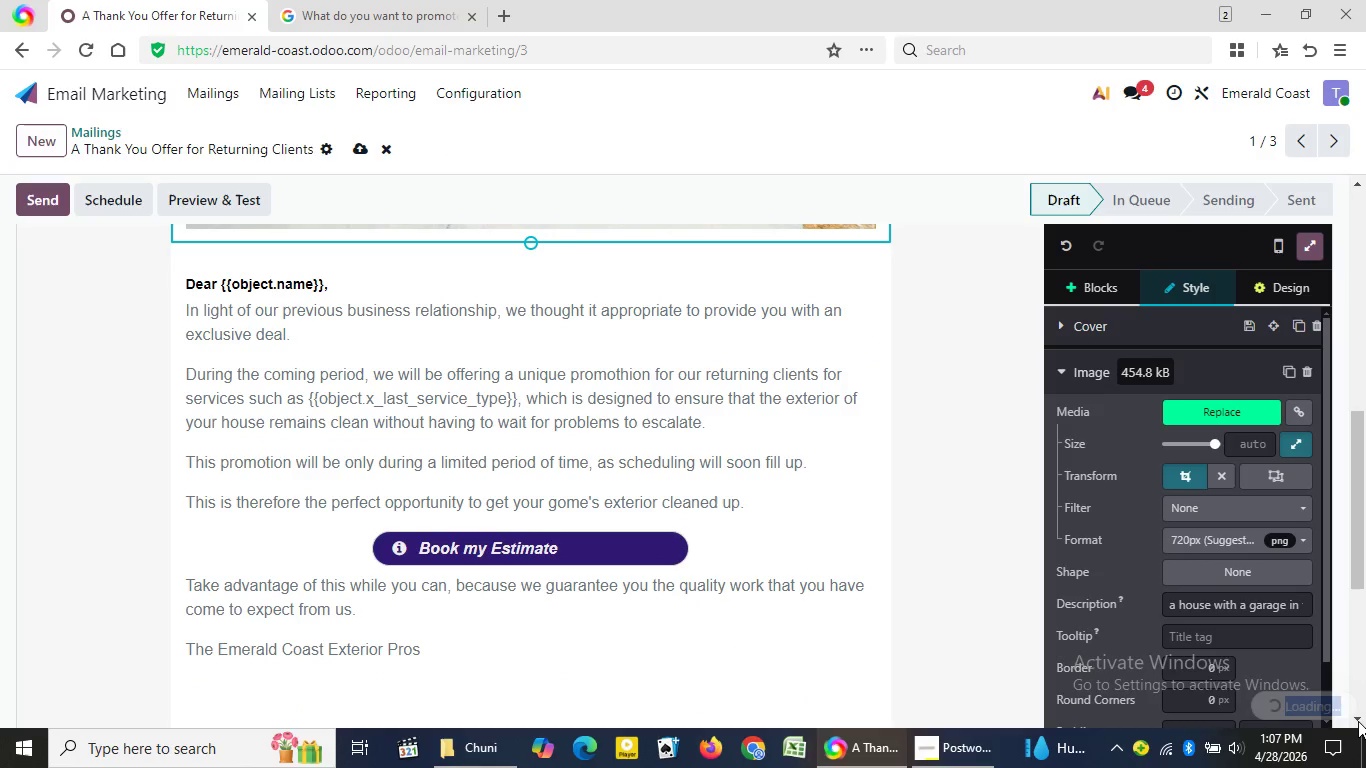 
double_click([1358, 721])
 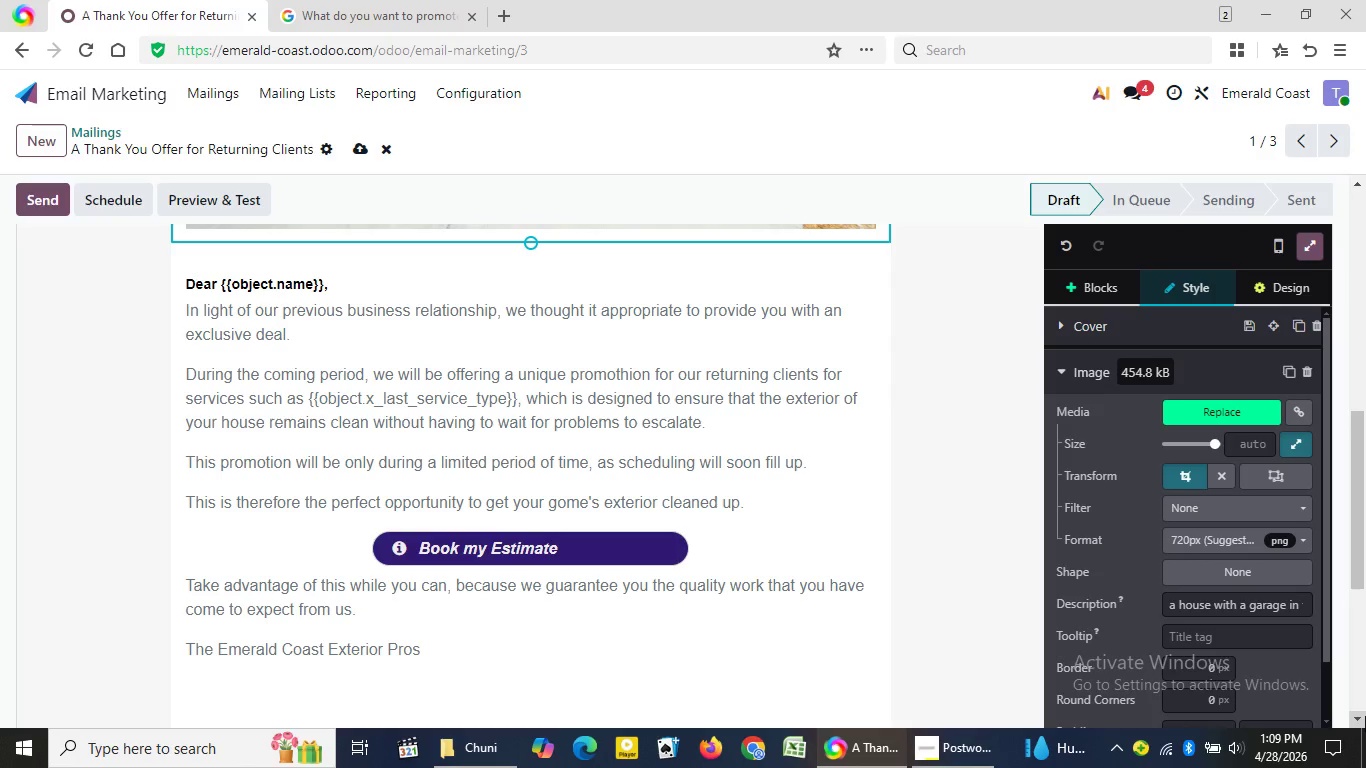 
wait(92.14)
 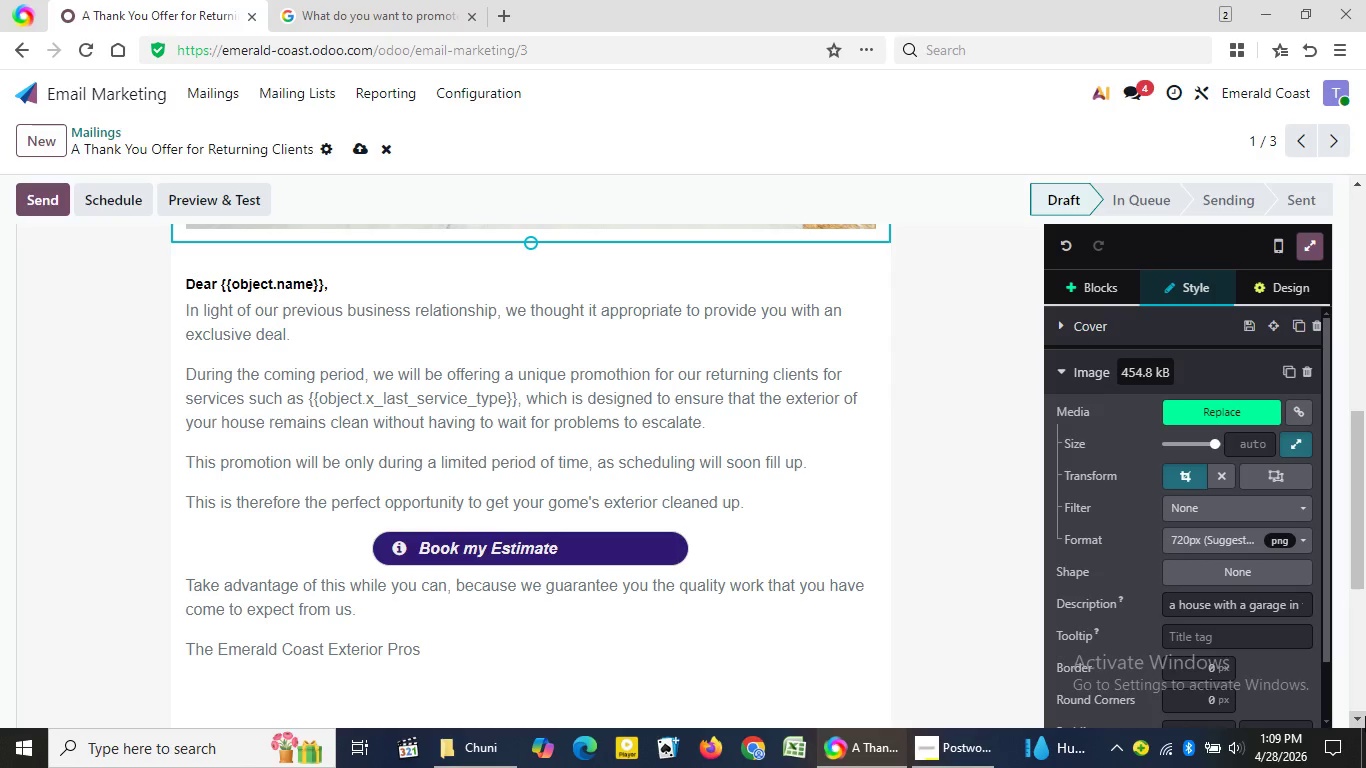 
double_click([1361, 188])
 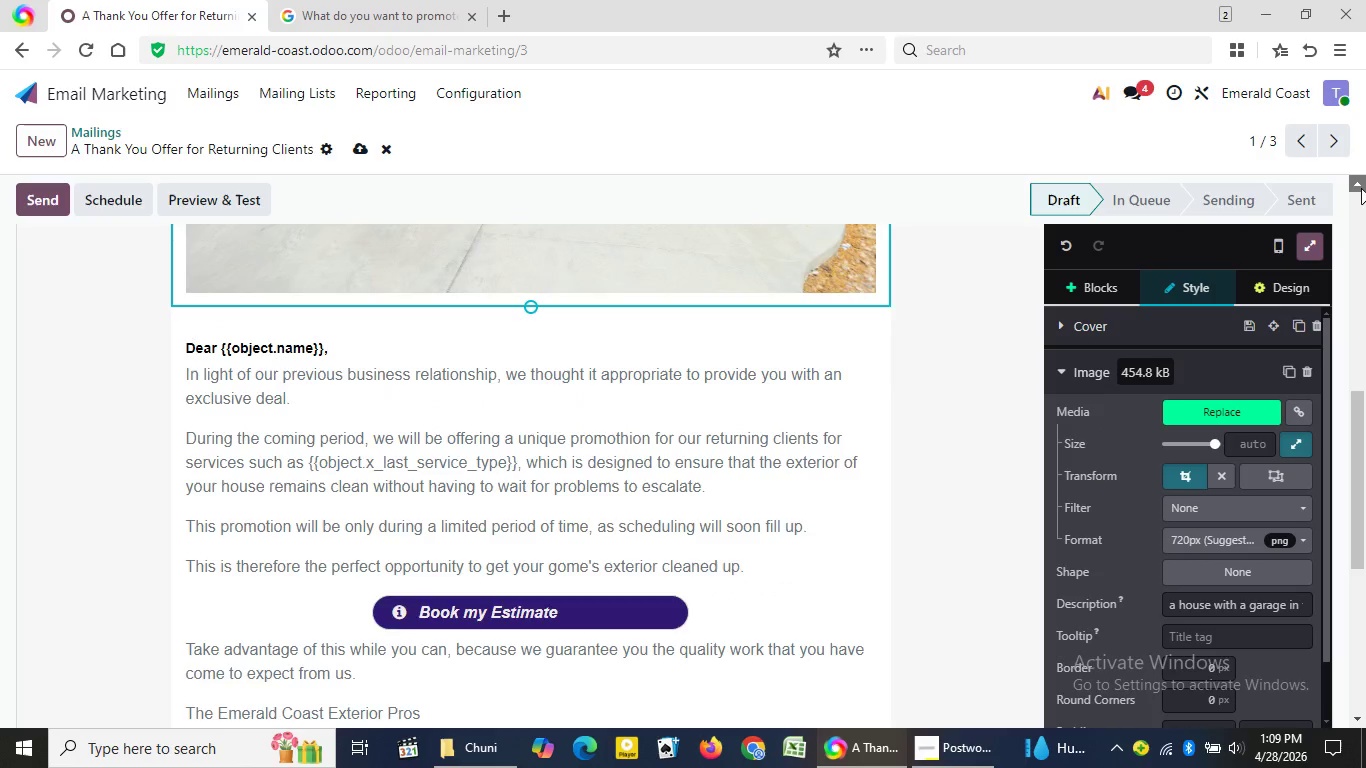 
triple_click([1361, 188])
 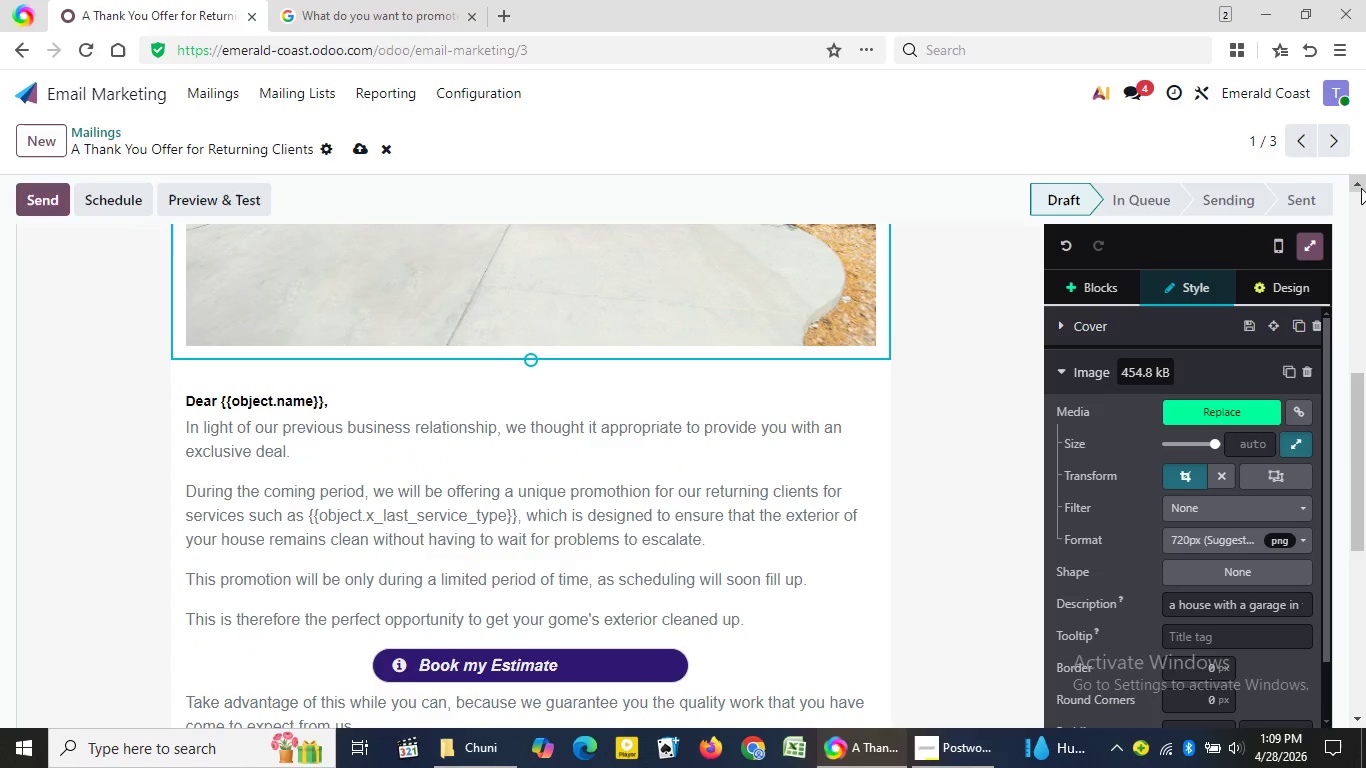 
triple_click([1361, 188])
 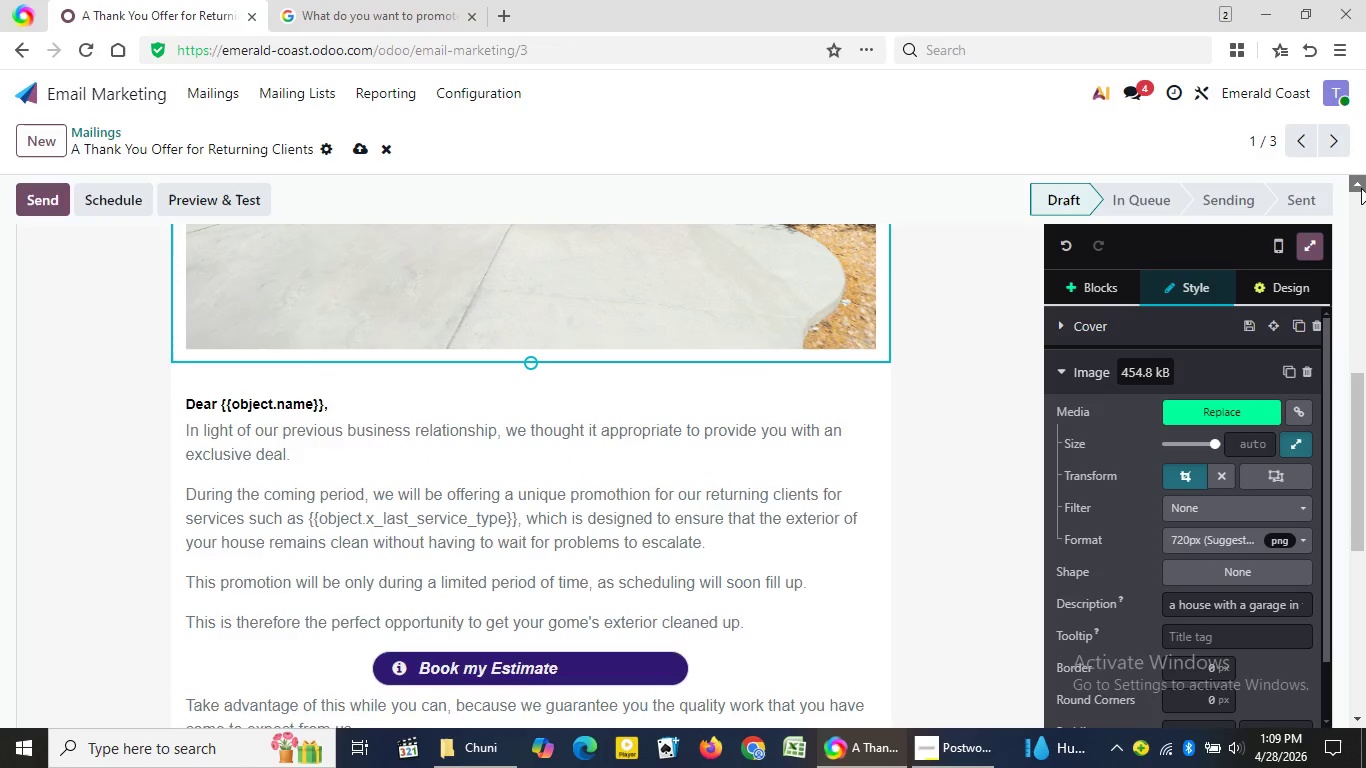 
triple_click([1361, 188])
 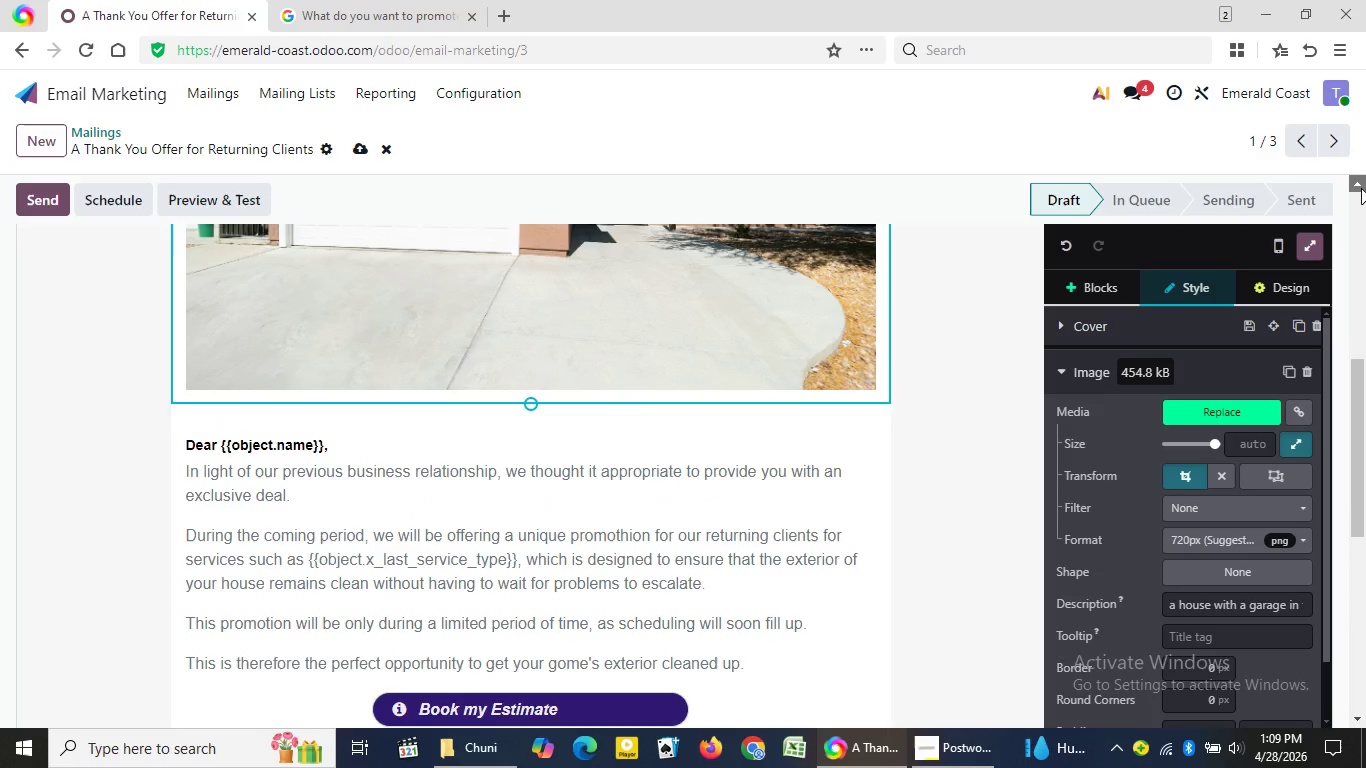 
triple_click([1361, 188])